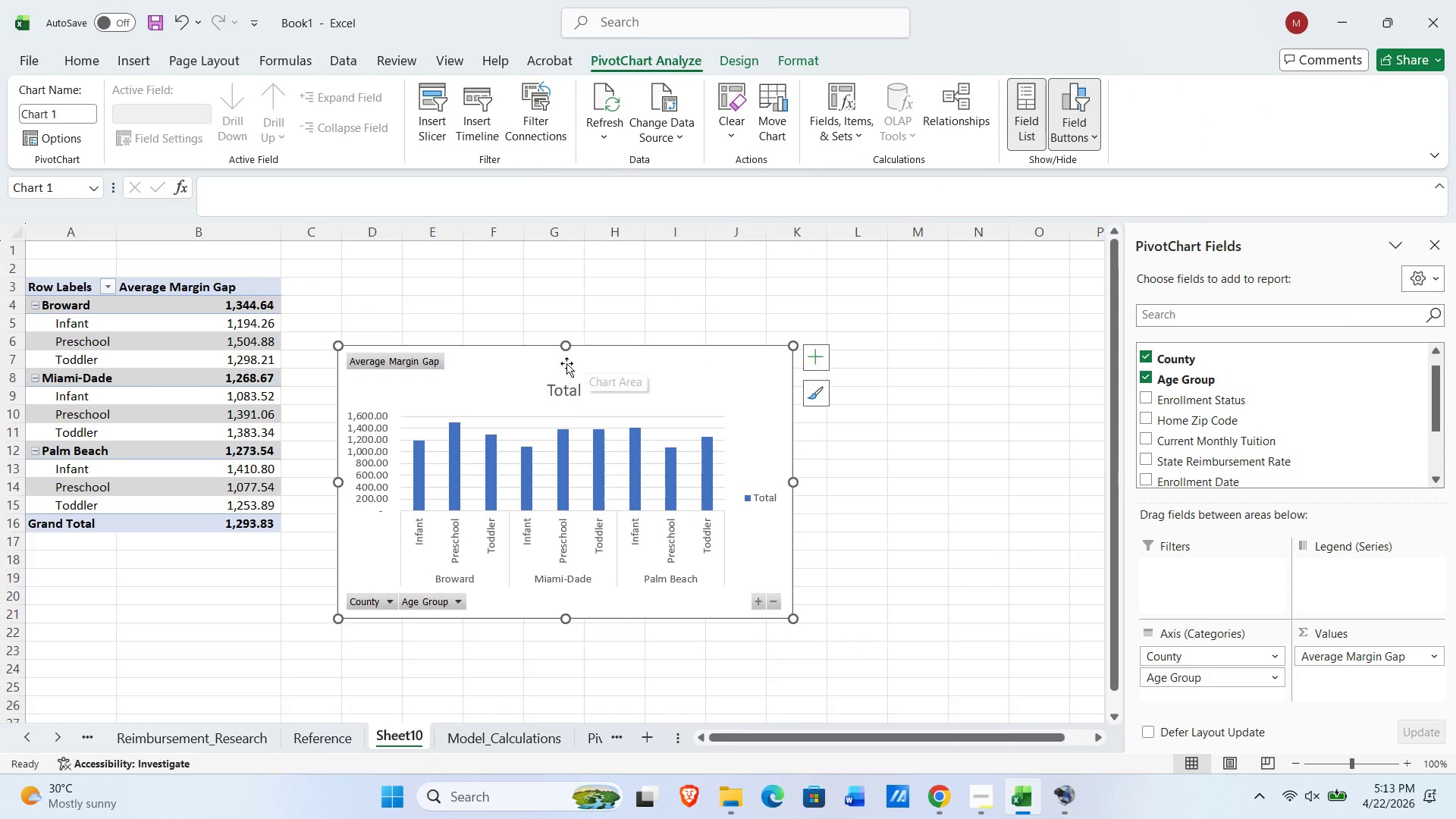 
left_click_drag(start_coordinate=[660, 374], to_coordinate=[668, 302])
 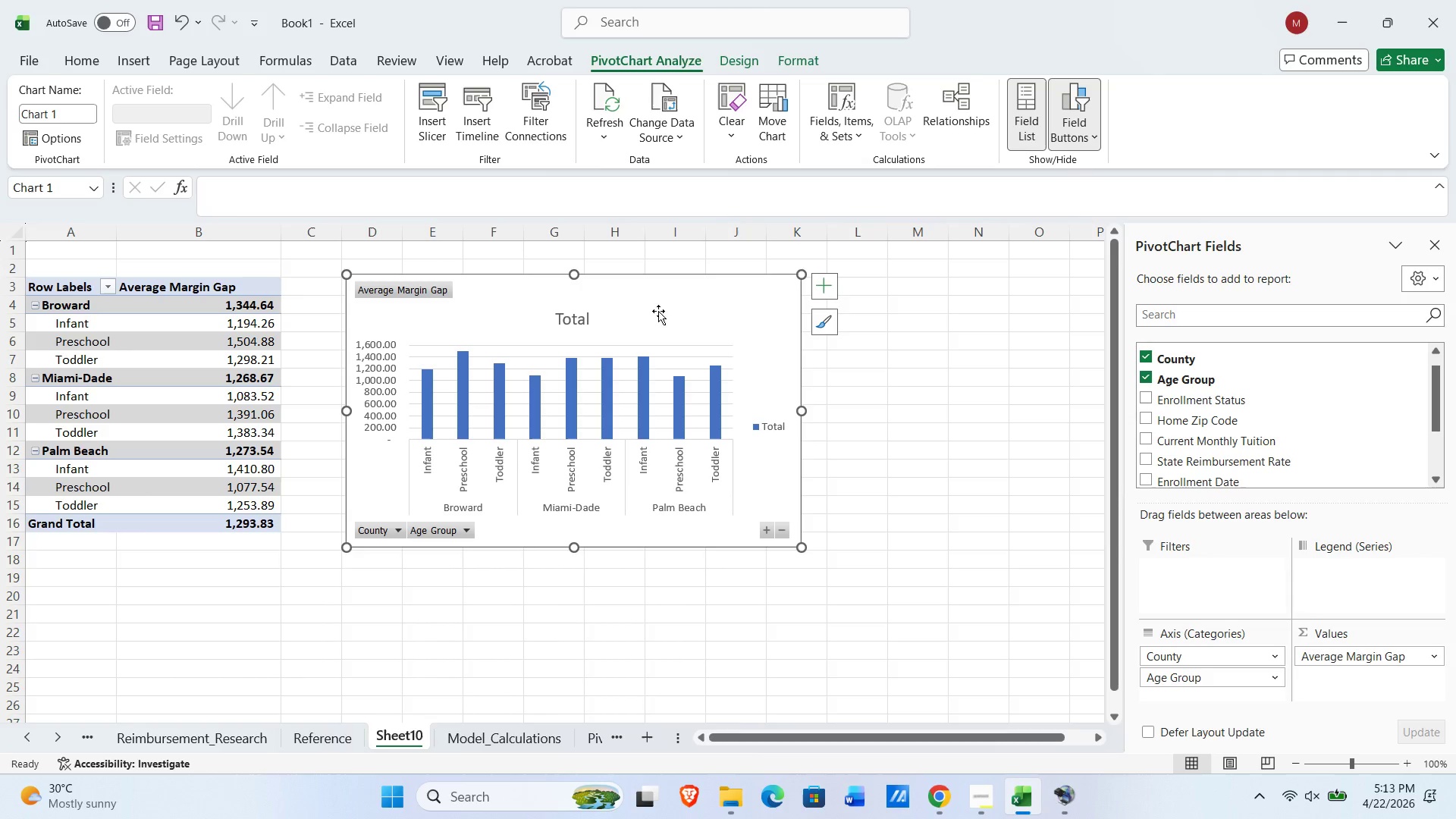 
wait(5.38)
 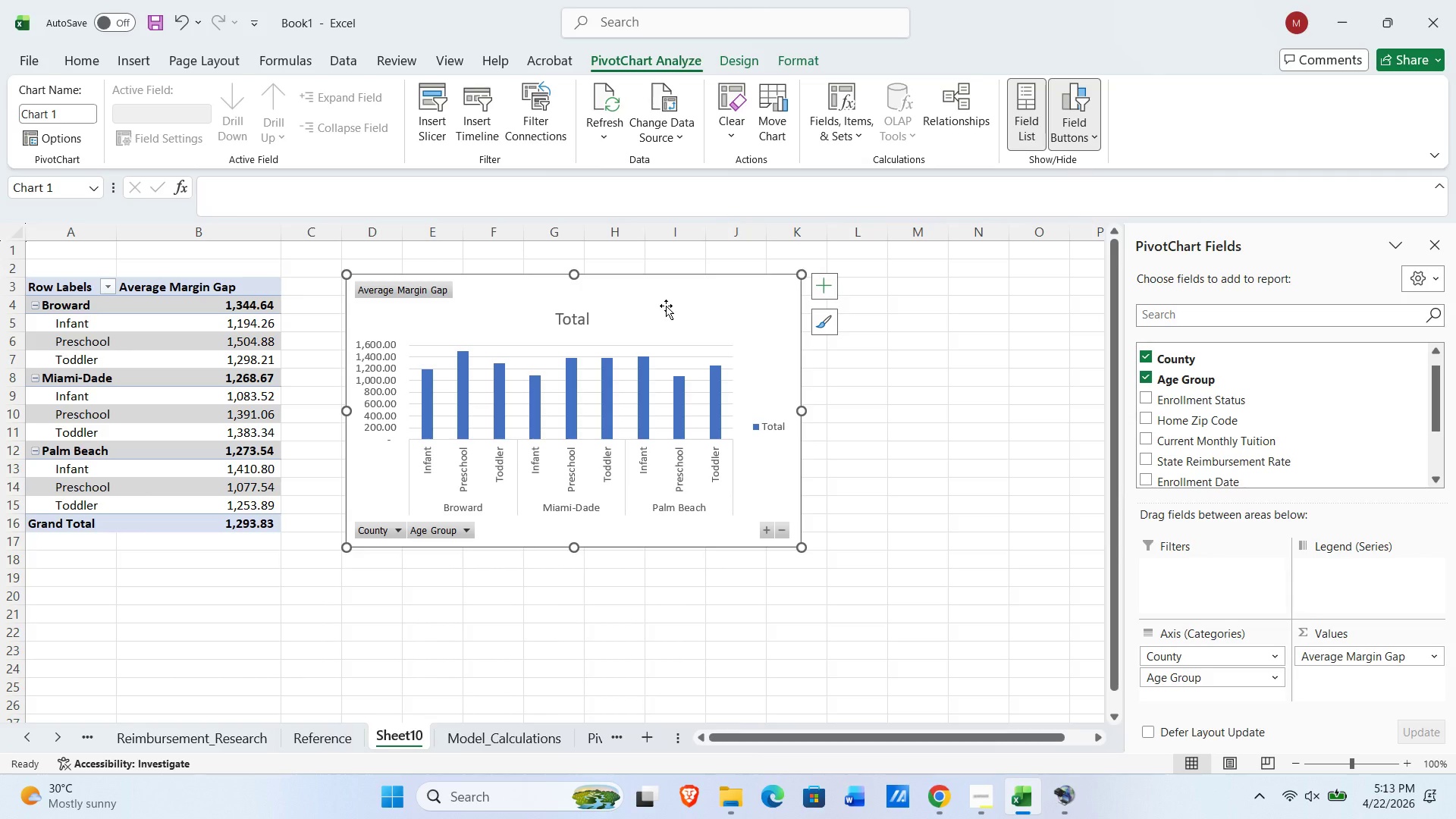 
left_click([582, 321])
 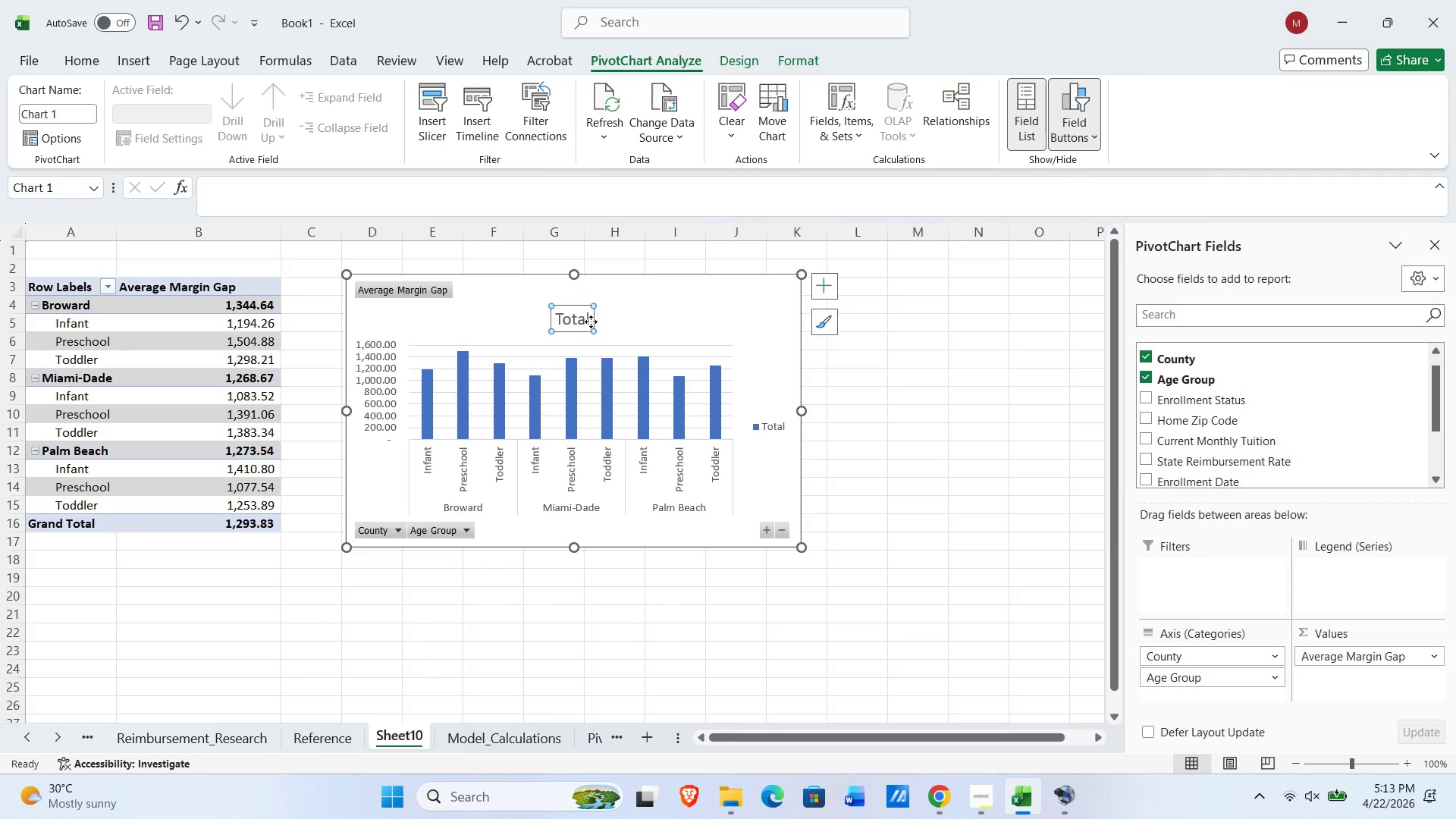 
double_click([591, 321])
 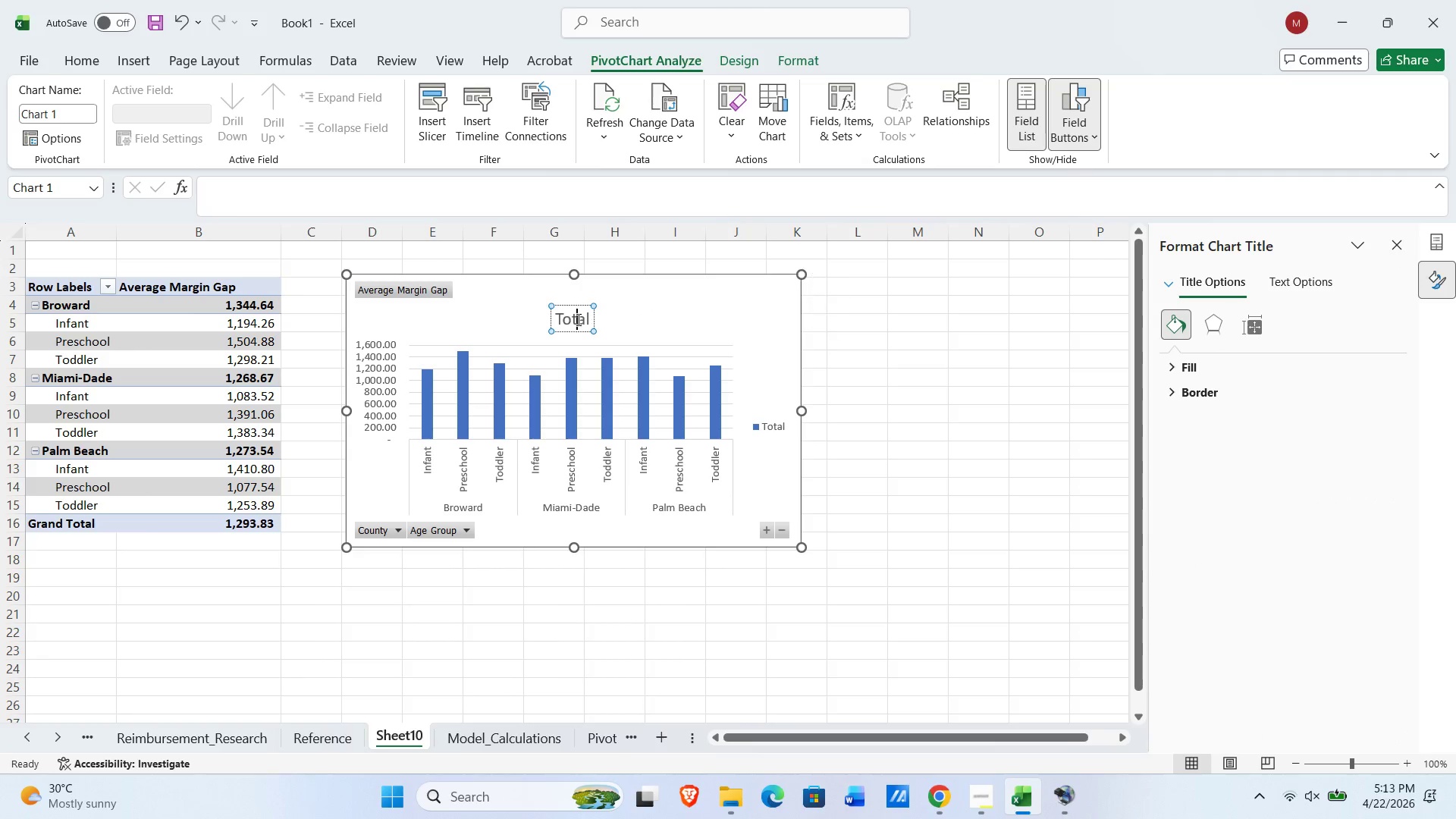 
double_click([577, 319])
 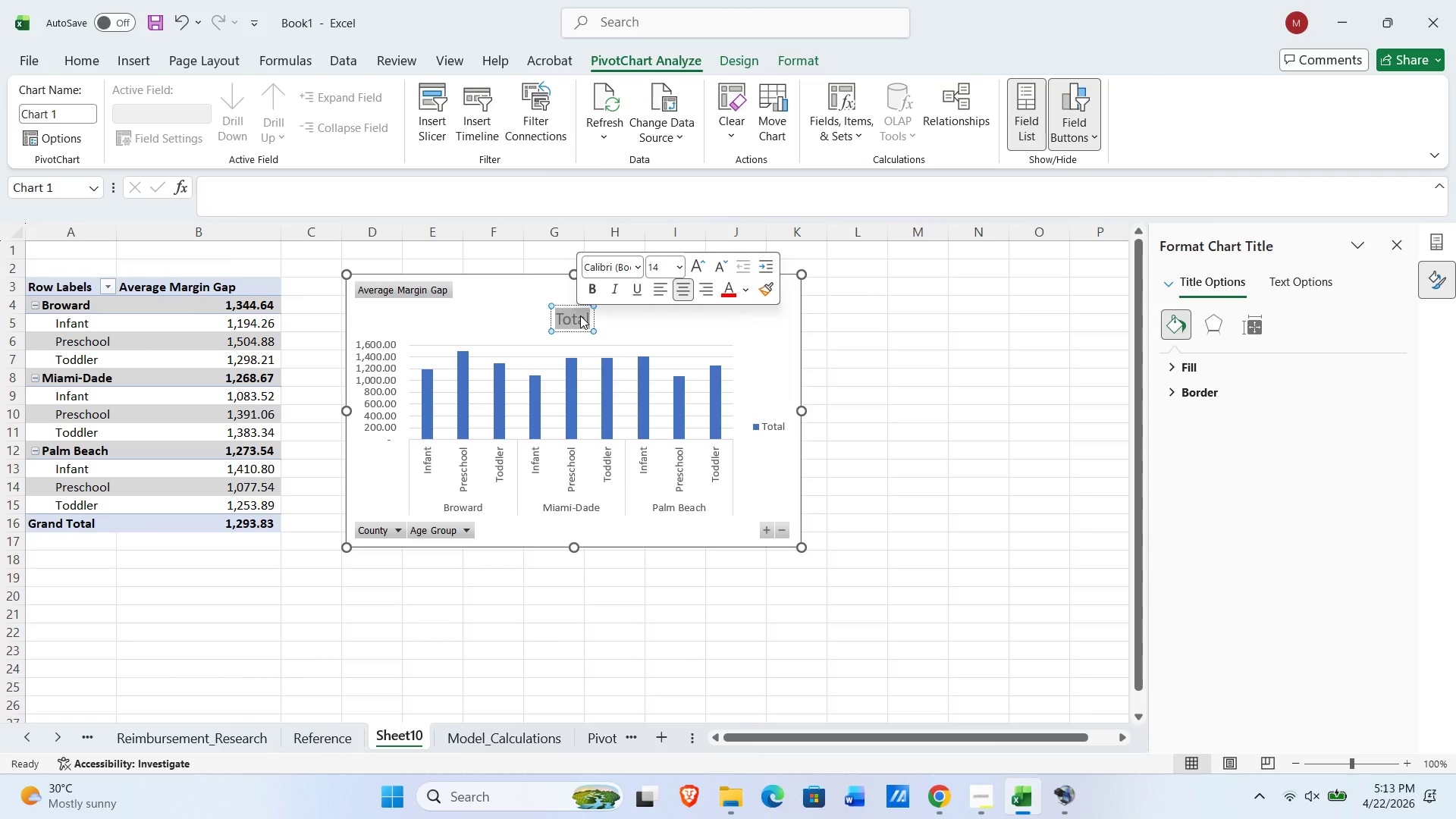 
type(Ava)
key(Backspace)
type(earage)
key(Backspace)
key(Backspace)
key(Backspace)
key(Backspace)
key(Backspace)
type(rage Margin Gap by County)
 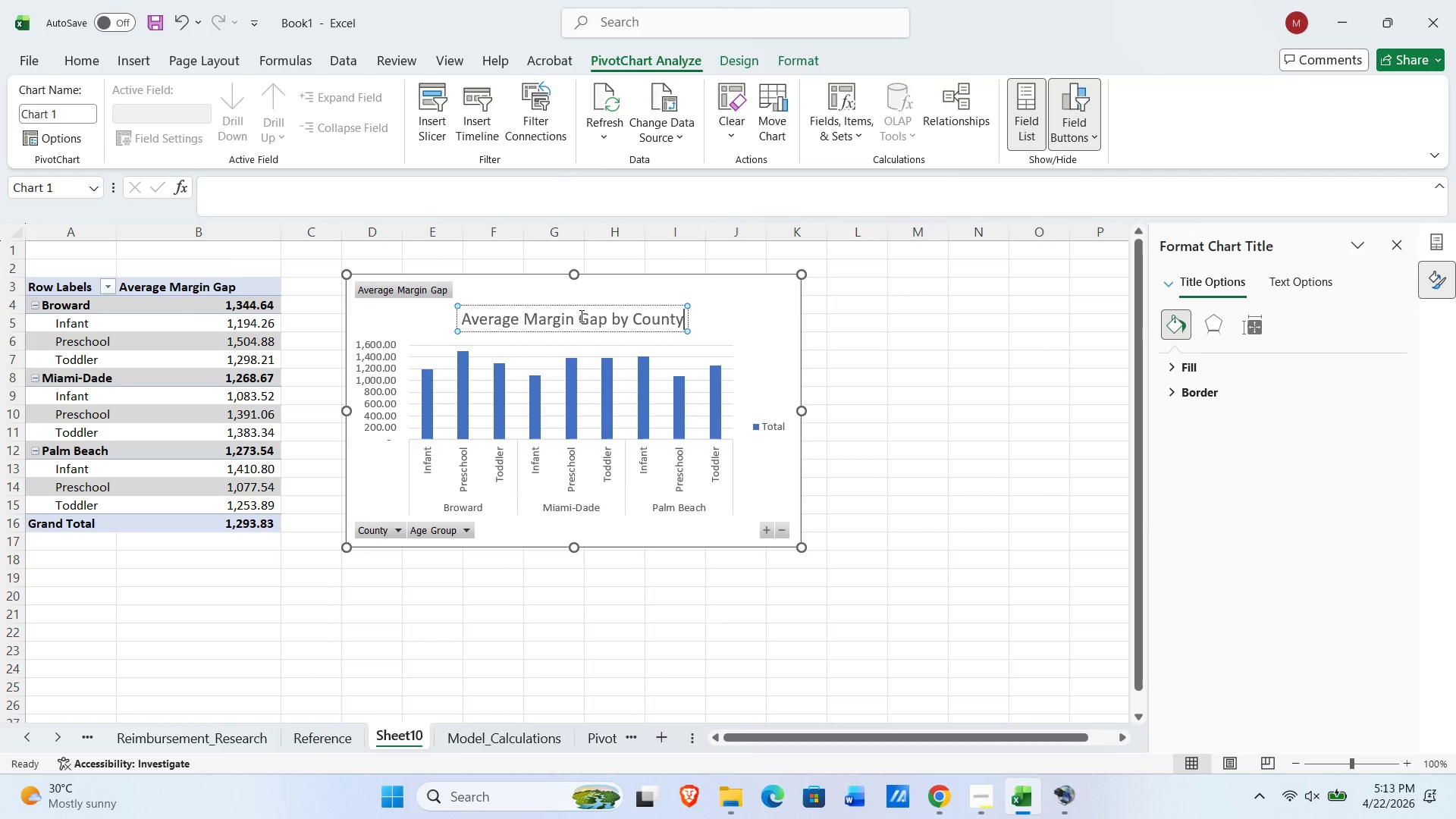 
left_click([900, 378])
 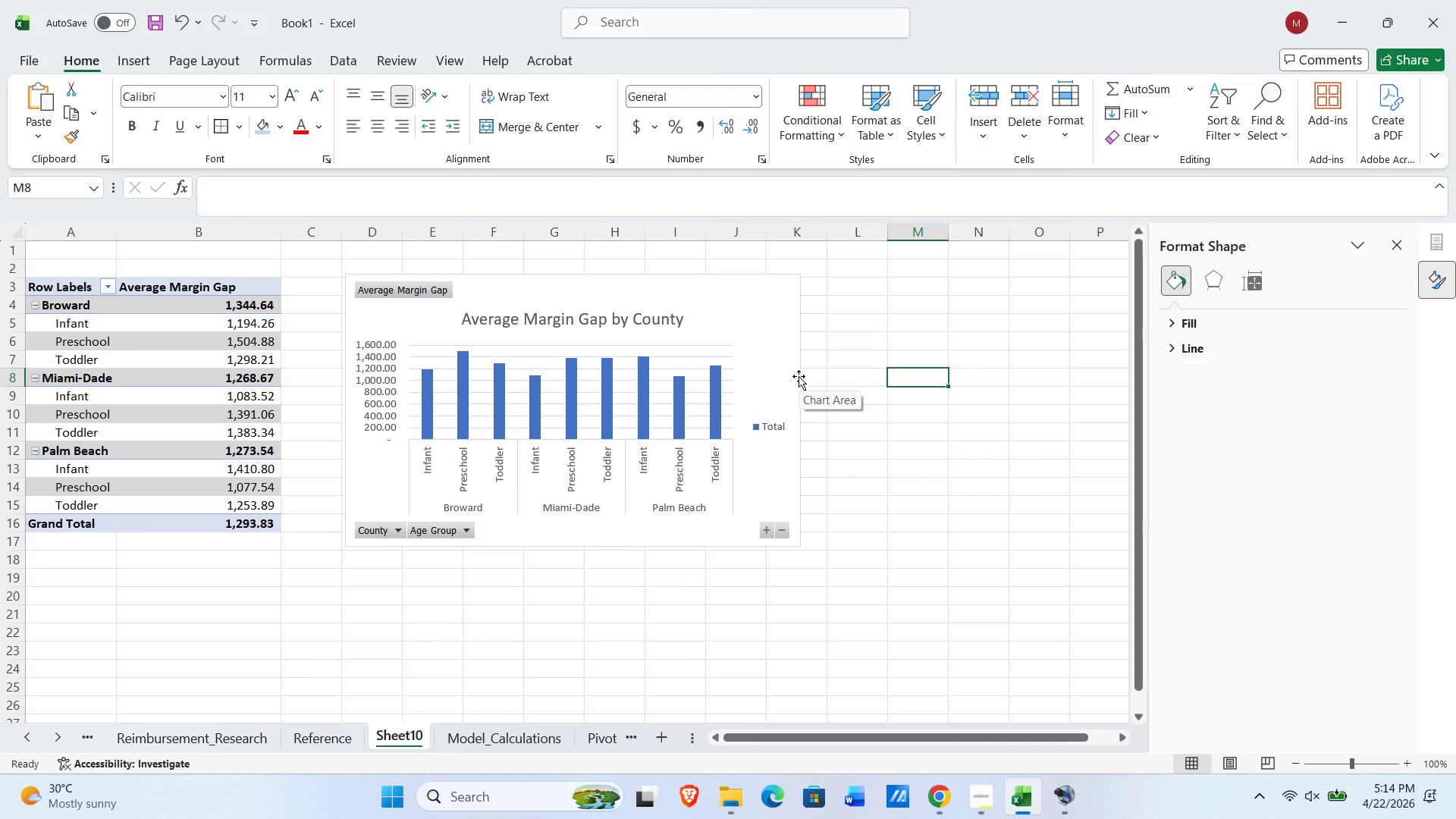 
left_click_drag(start_coordinate=[739, 307], to_coordinate=[745, 287])
 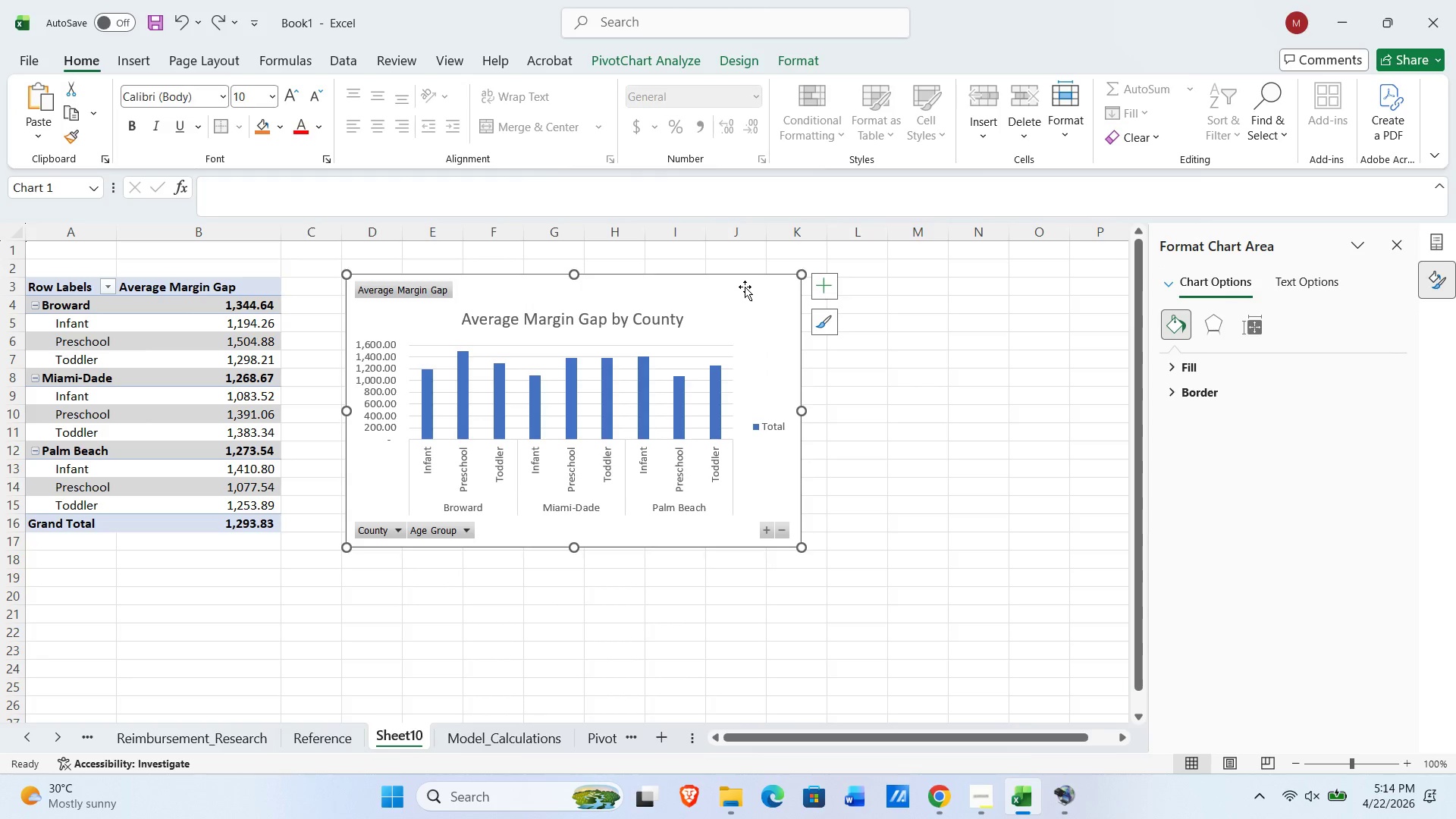 
key(Control+X)
 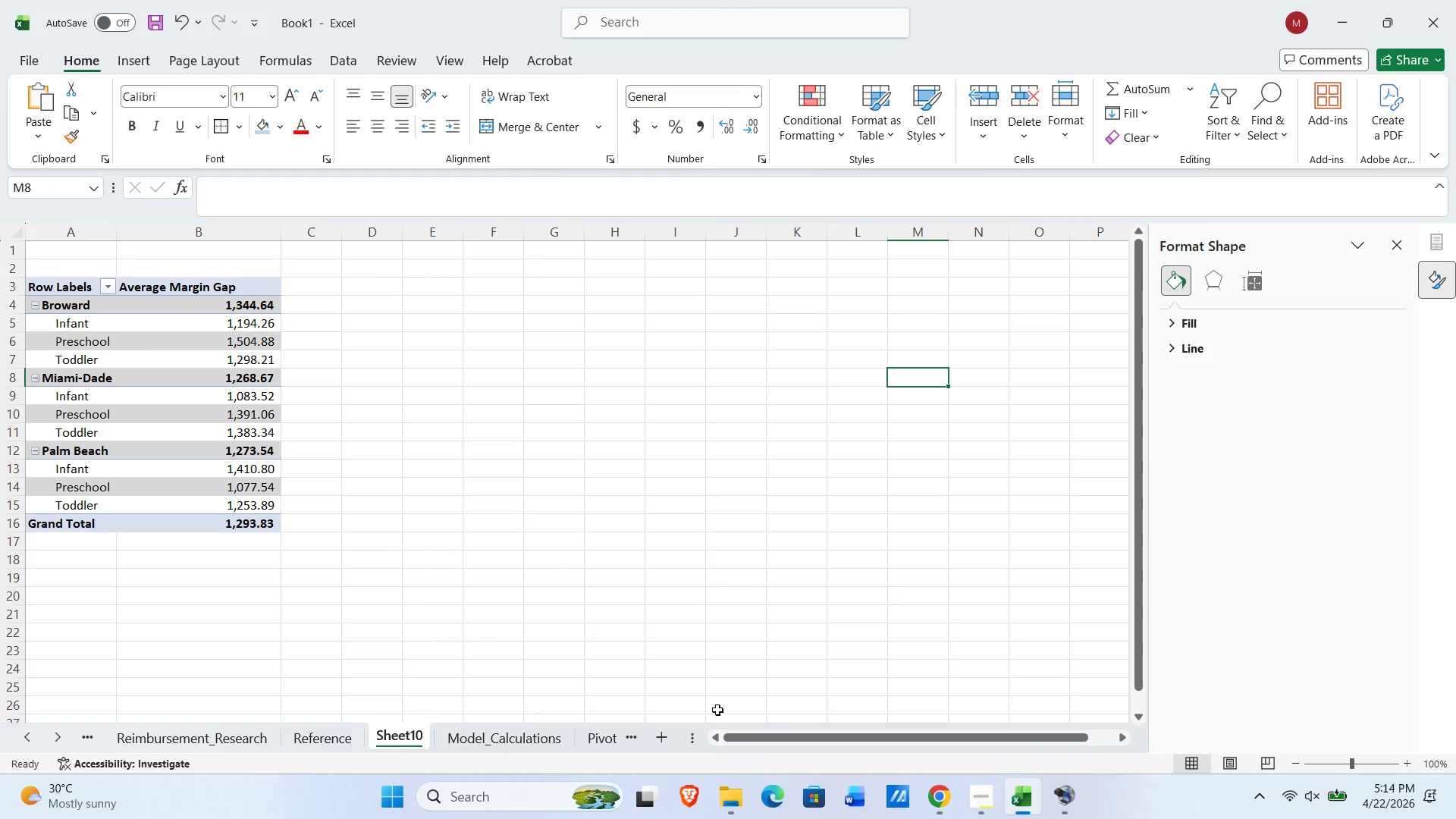 
key(Control+Z)
 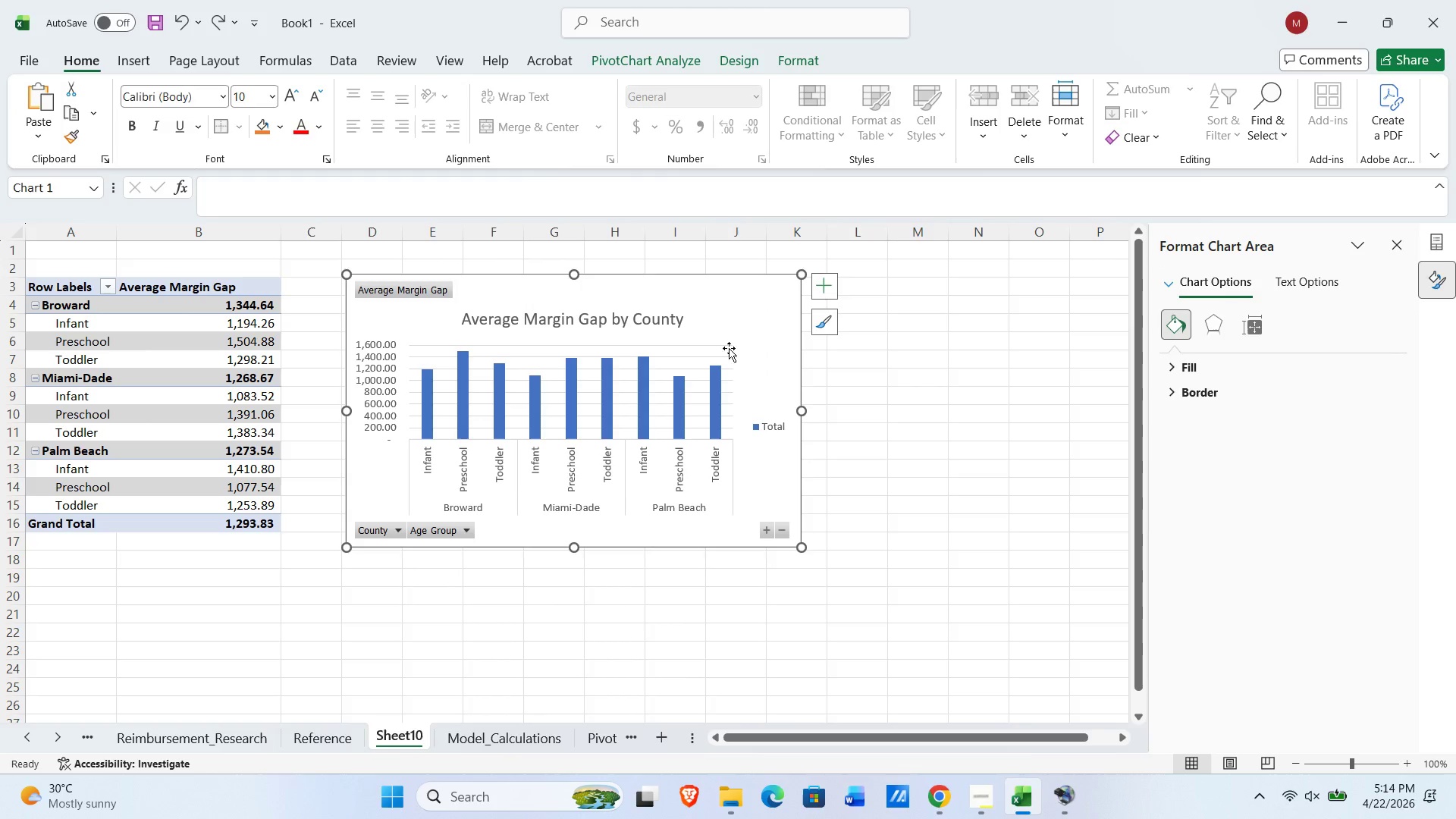 
left_click([745, 287])
 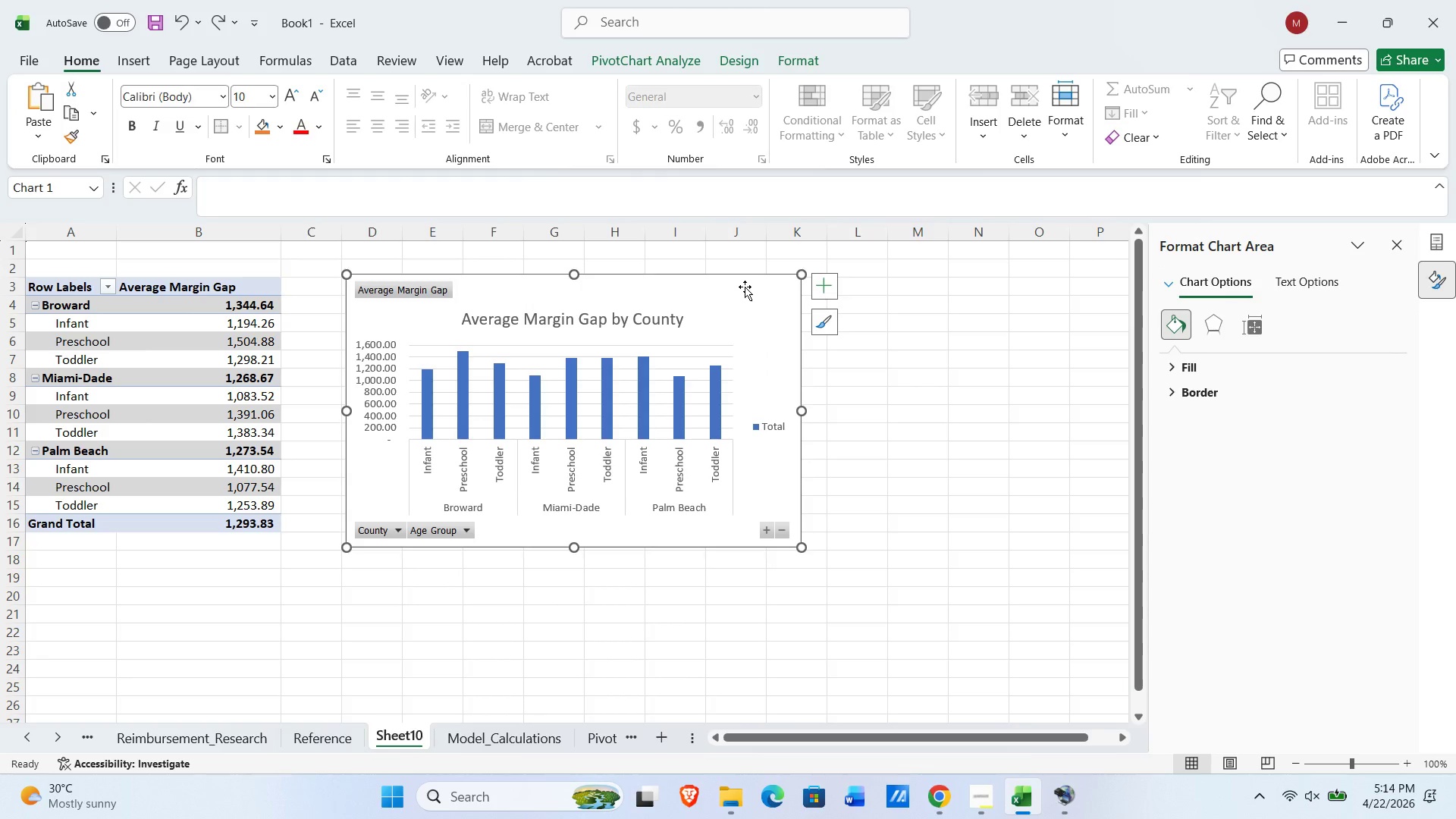 
key(Control+C)
 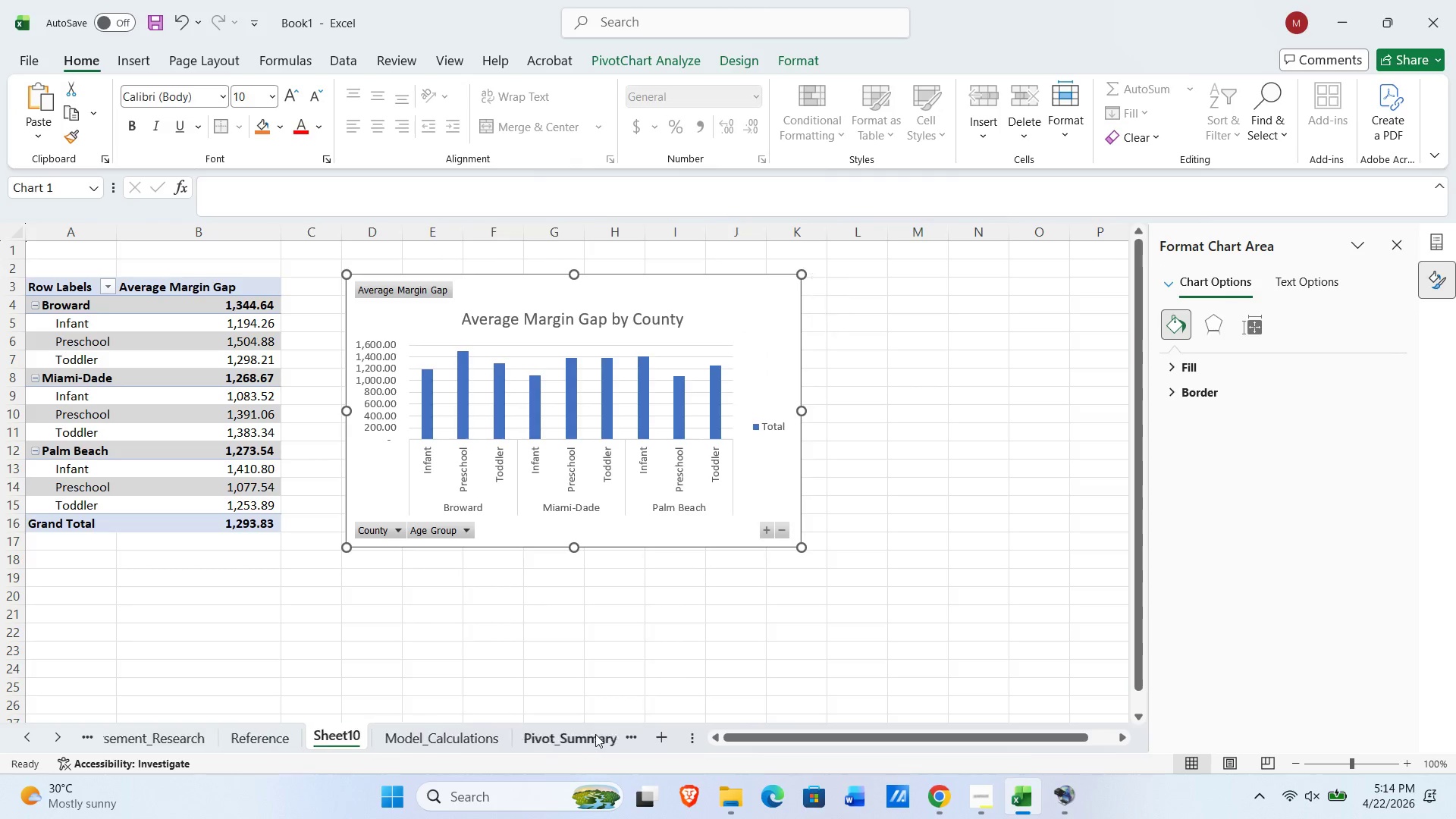 
left_click([604, 737])
 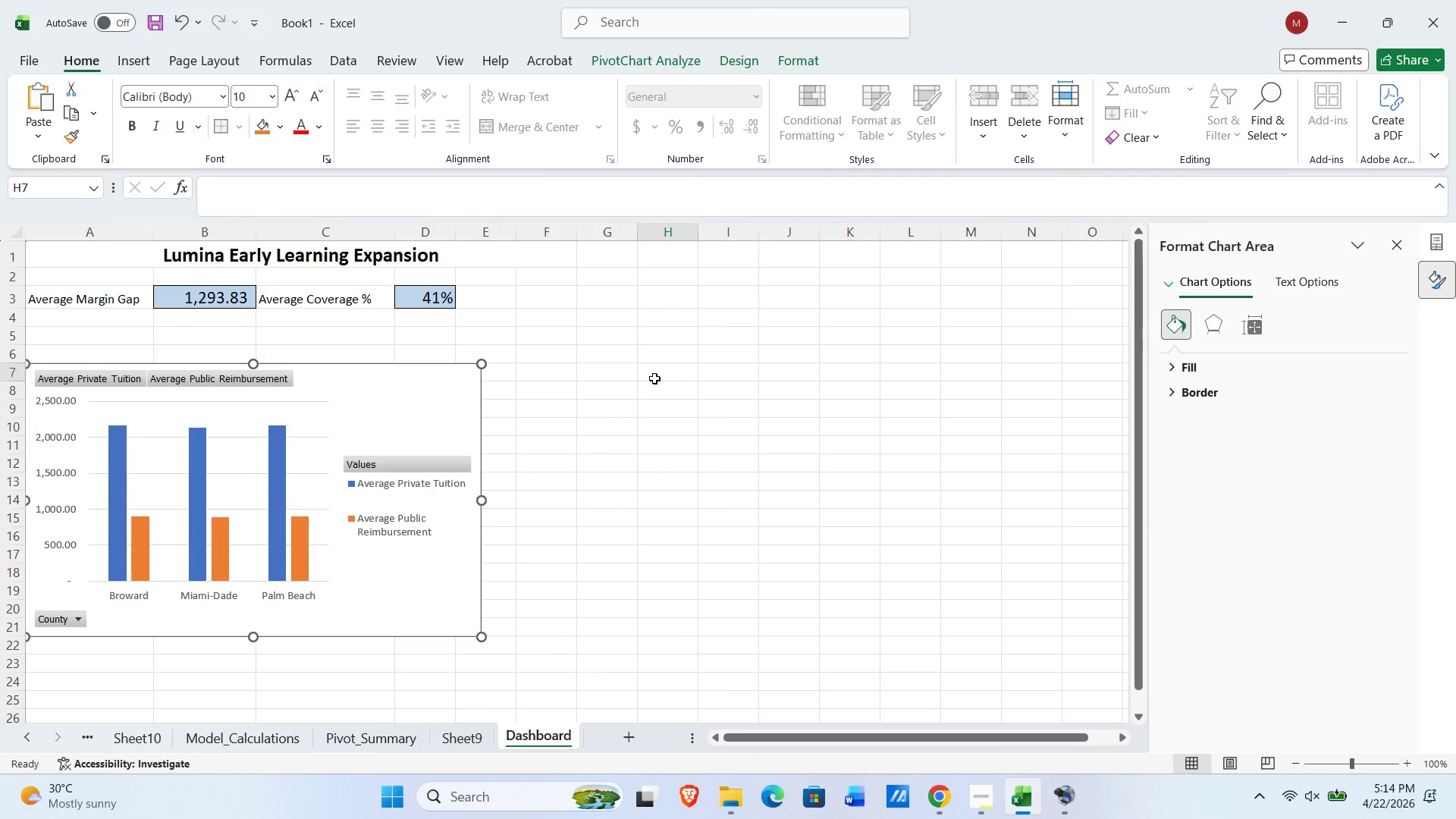 
key(Control+V)
 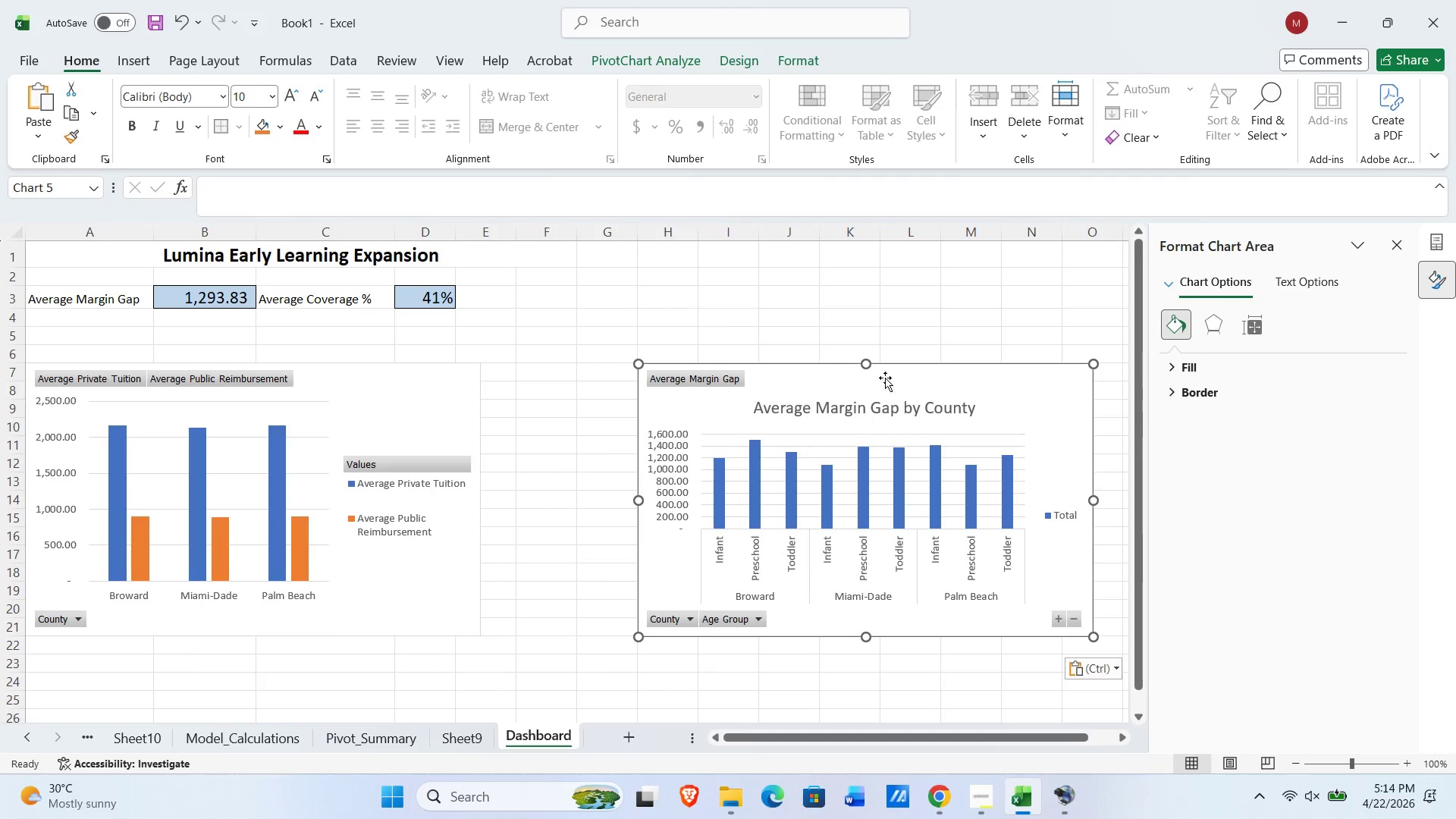 
left_click_drag(start_coordinate=[986, 376], to_coordinate=[866, 376])
 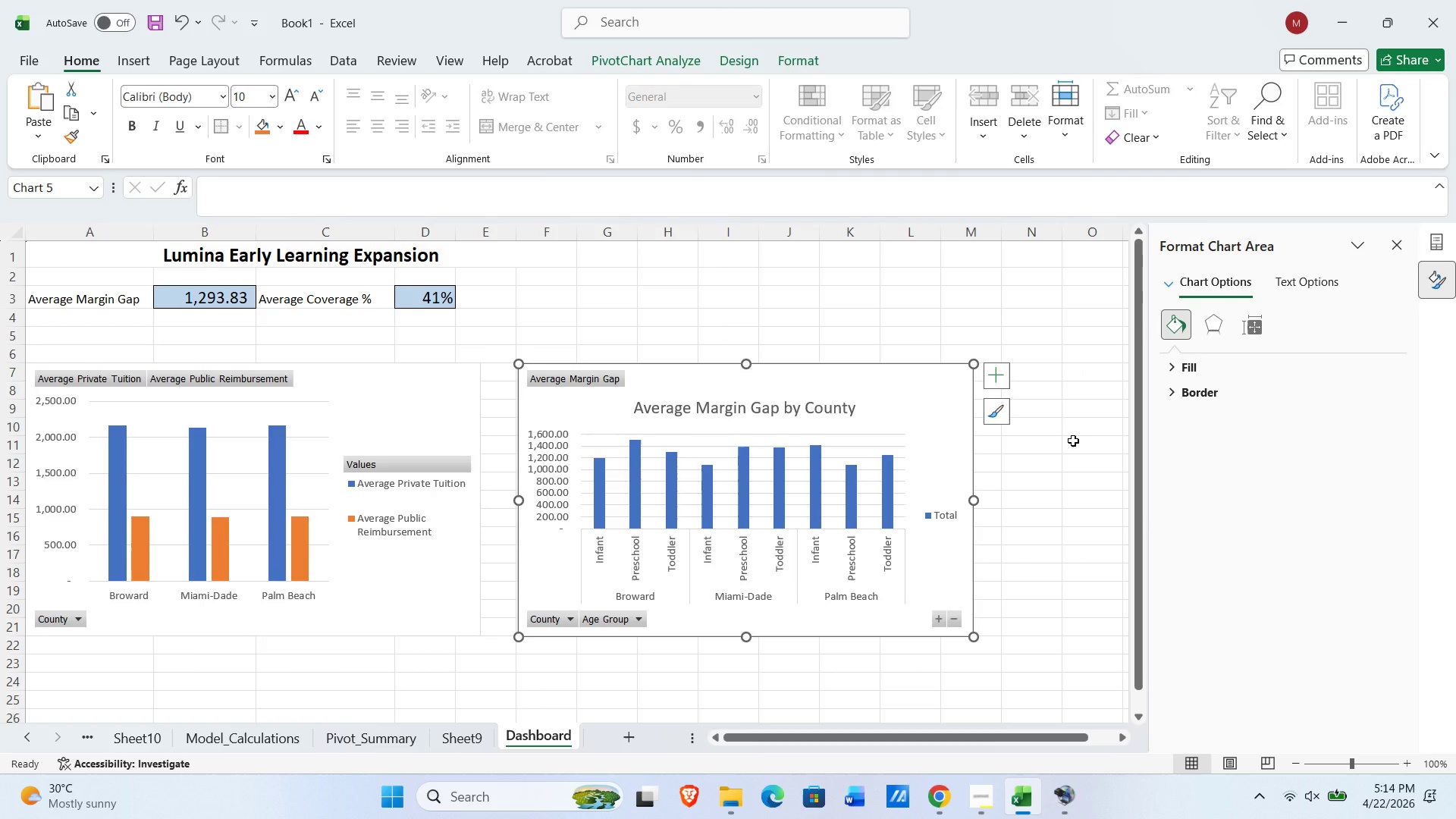 
left_click([1073, 441])
 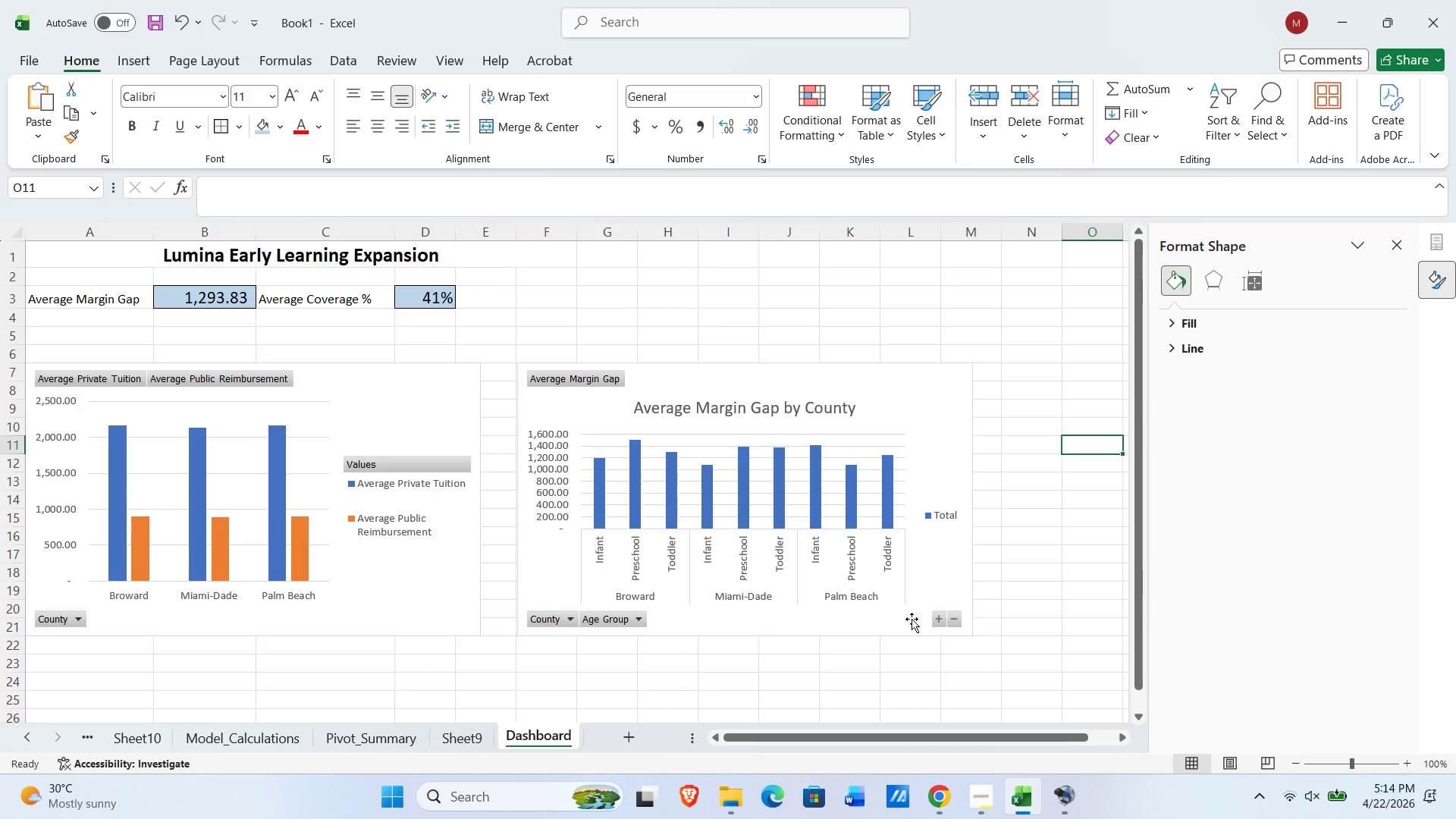 
left_click([460, 742])
 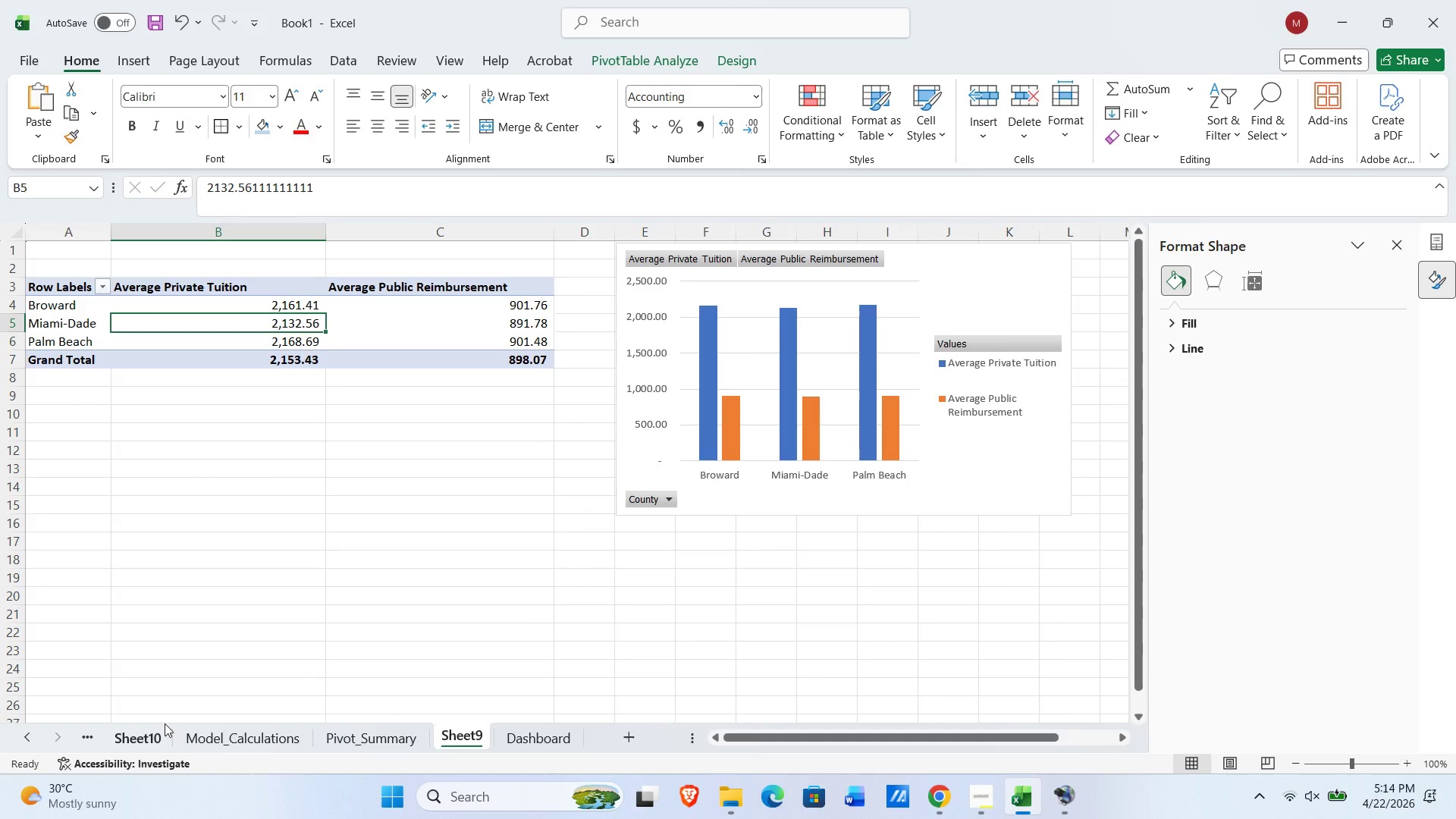 
left_click_drag(start_coordinate=[136, 734], to_coordinate=[508, 745])
 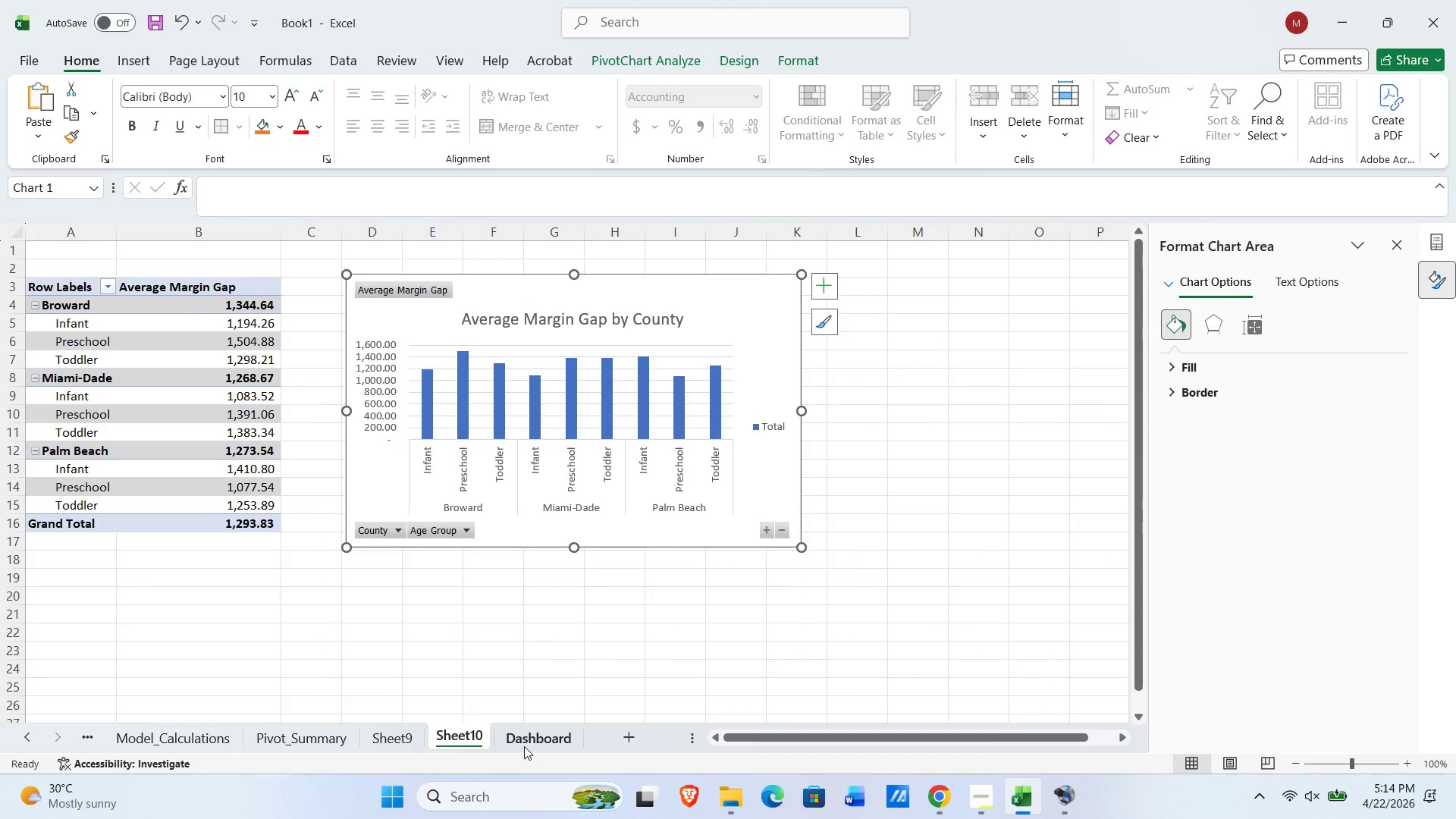 
left_click([524, 740])
 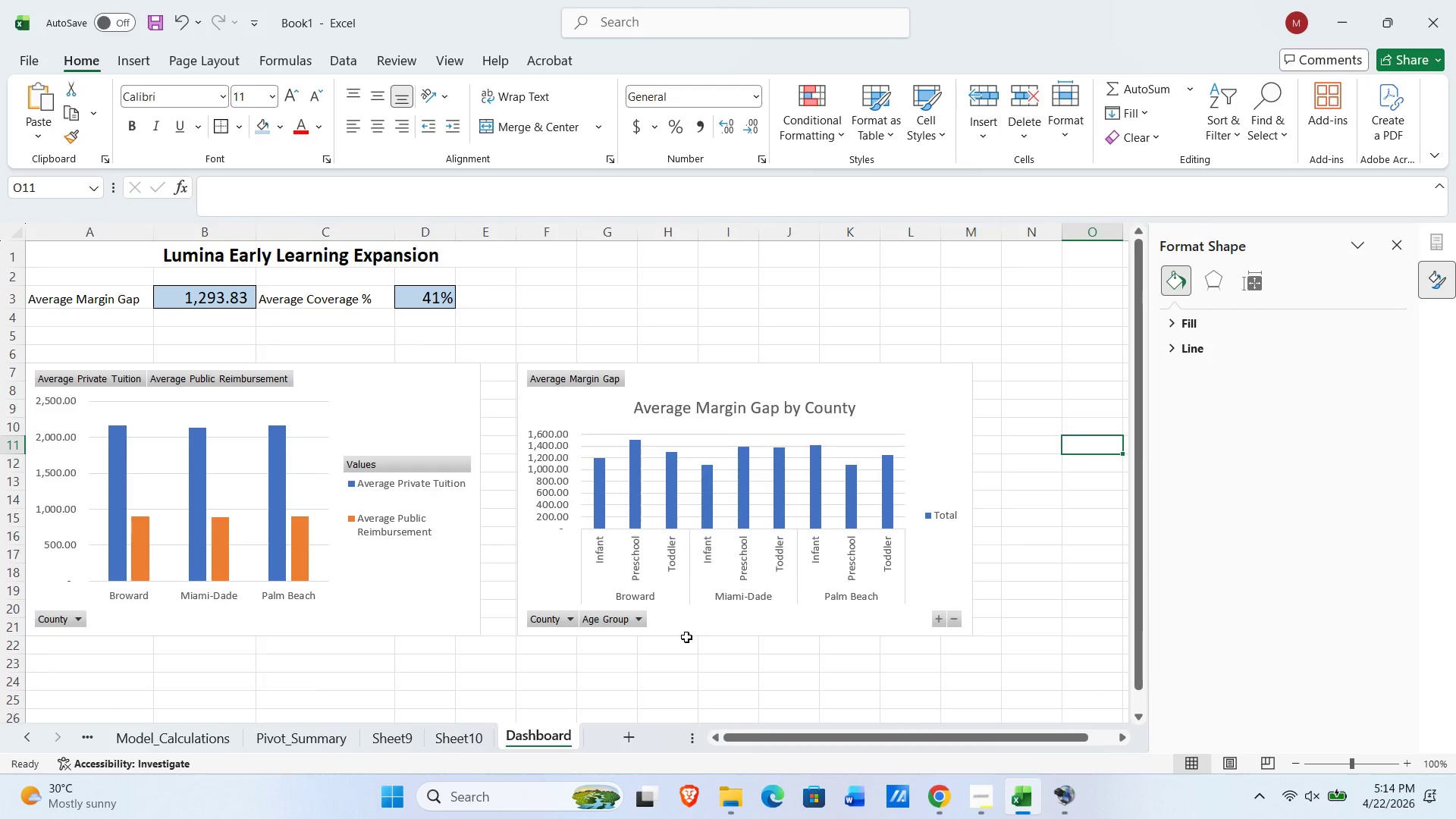 
scroll: coordinate [620, 566], scroll_direction: down, amount: 3.0
 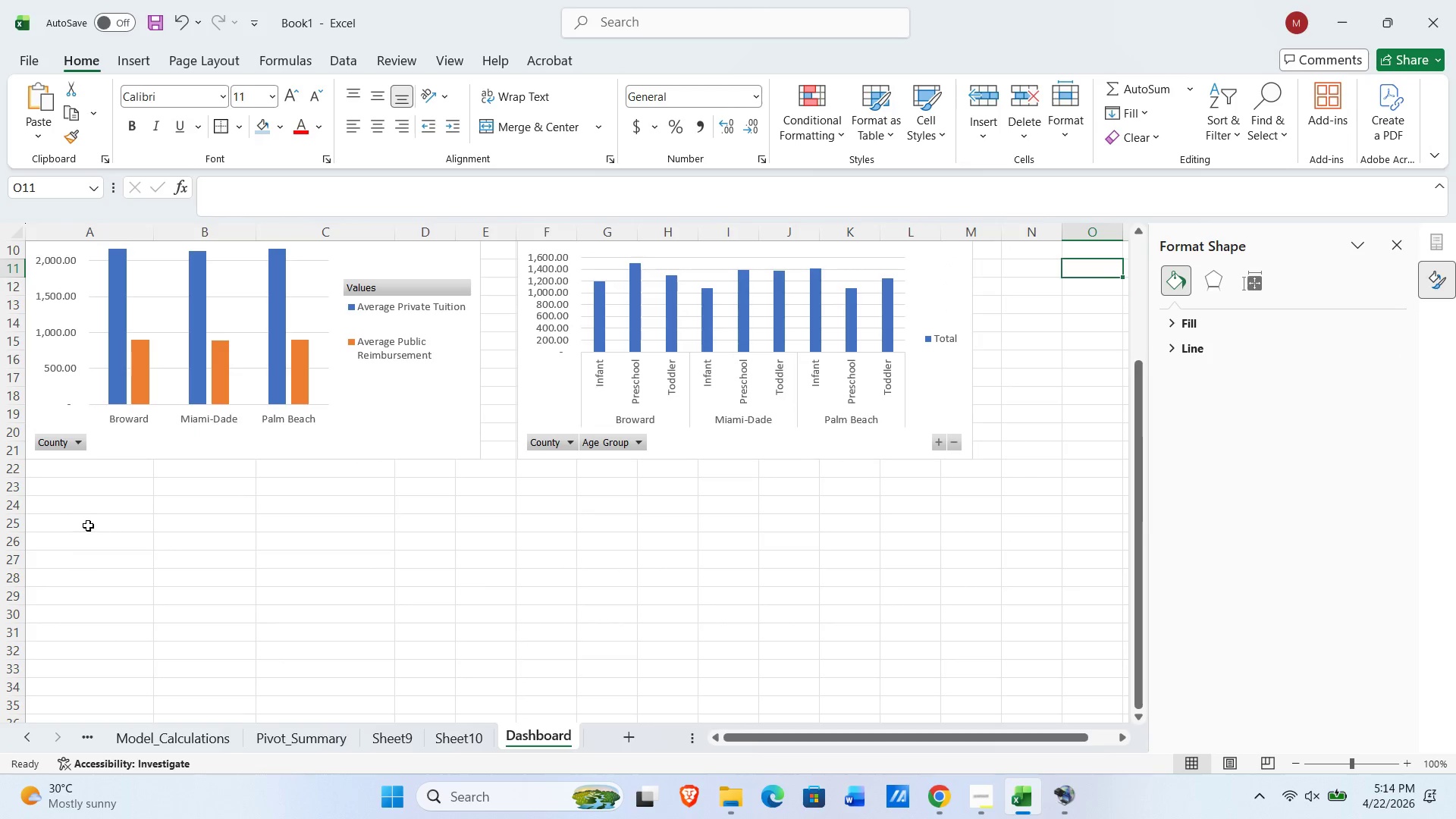 
left_click([74, 508])
 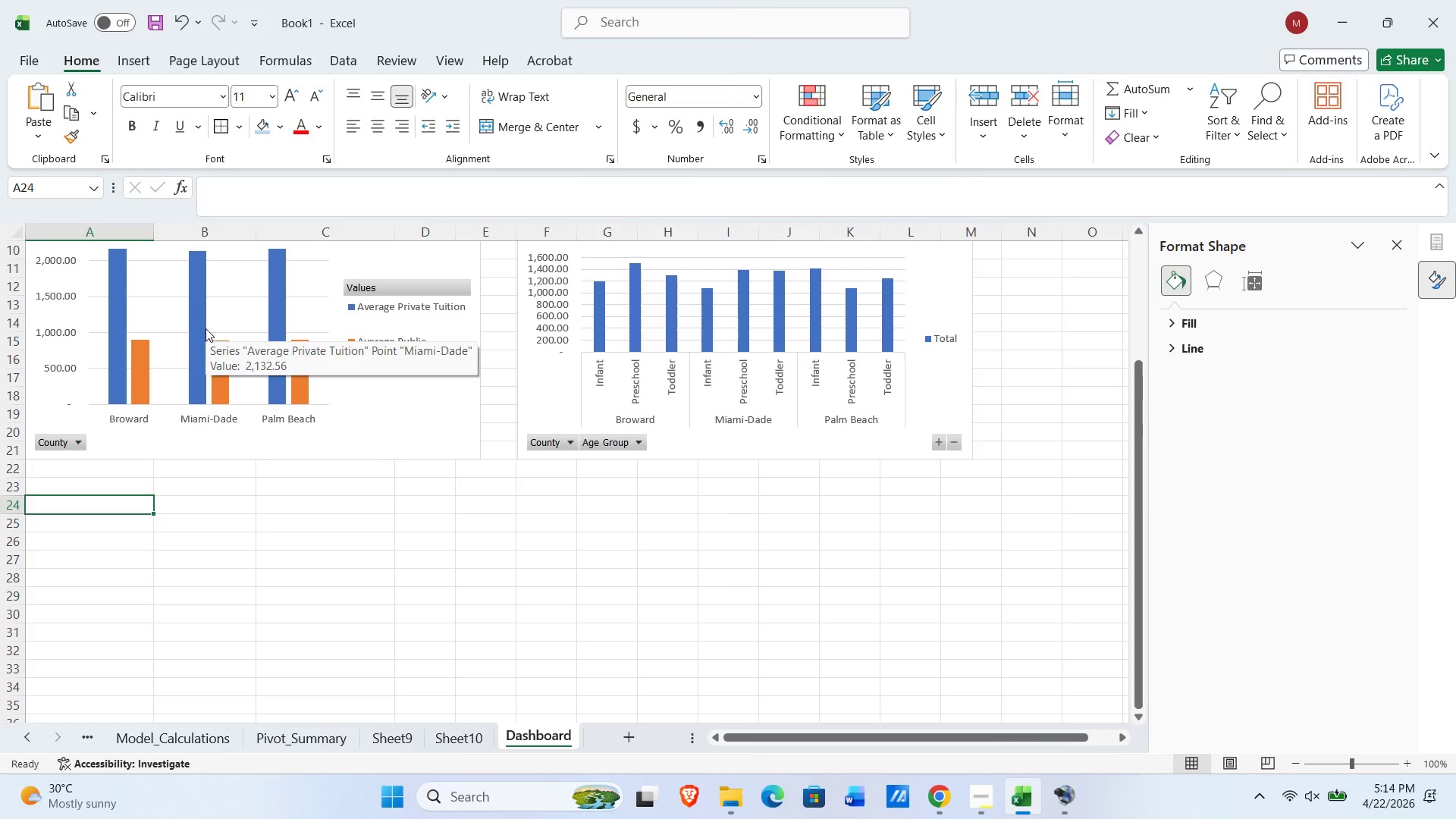 
wait(26.03)
 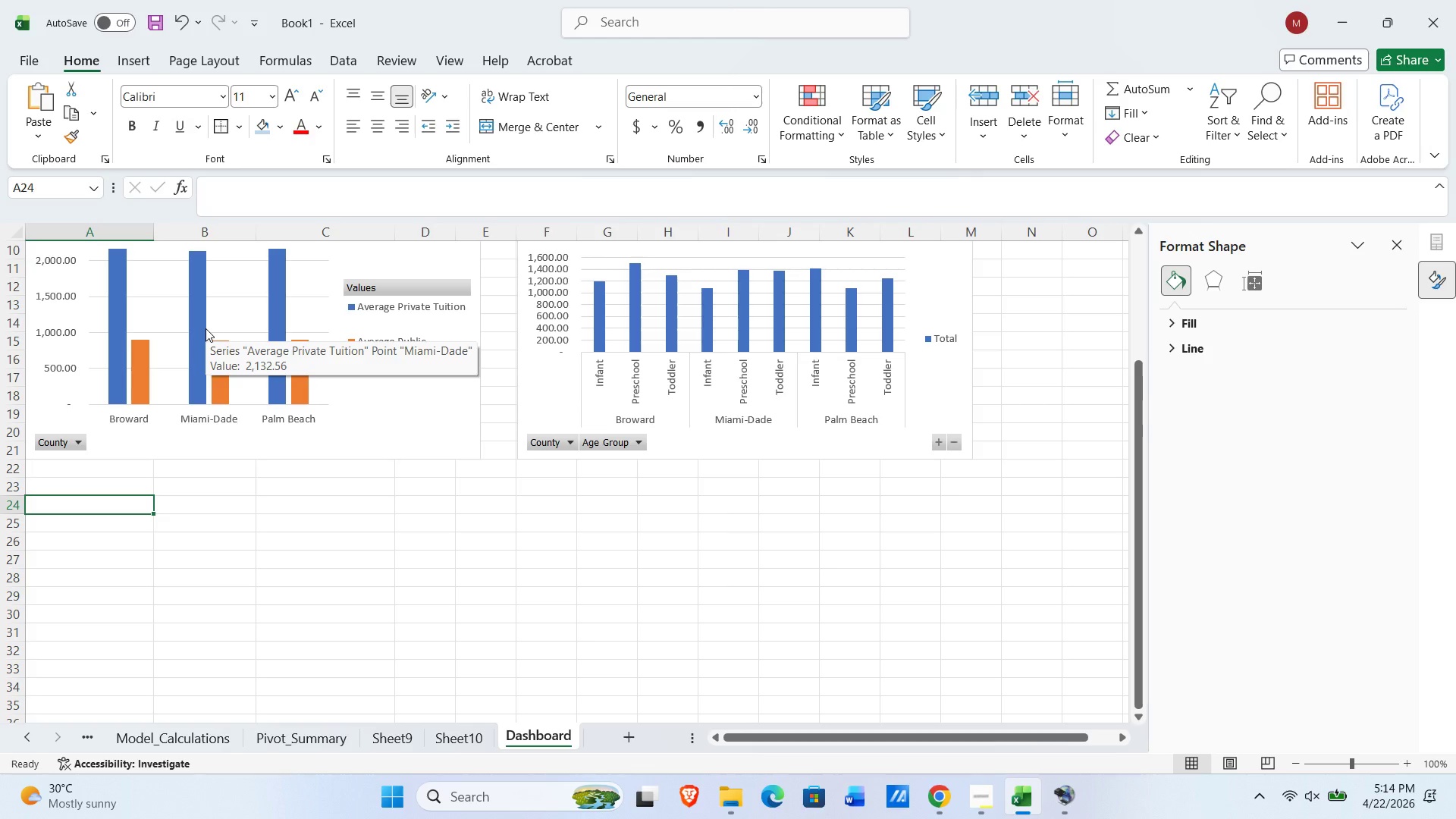 
left_click([291, 736])
 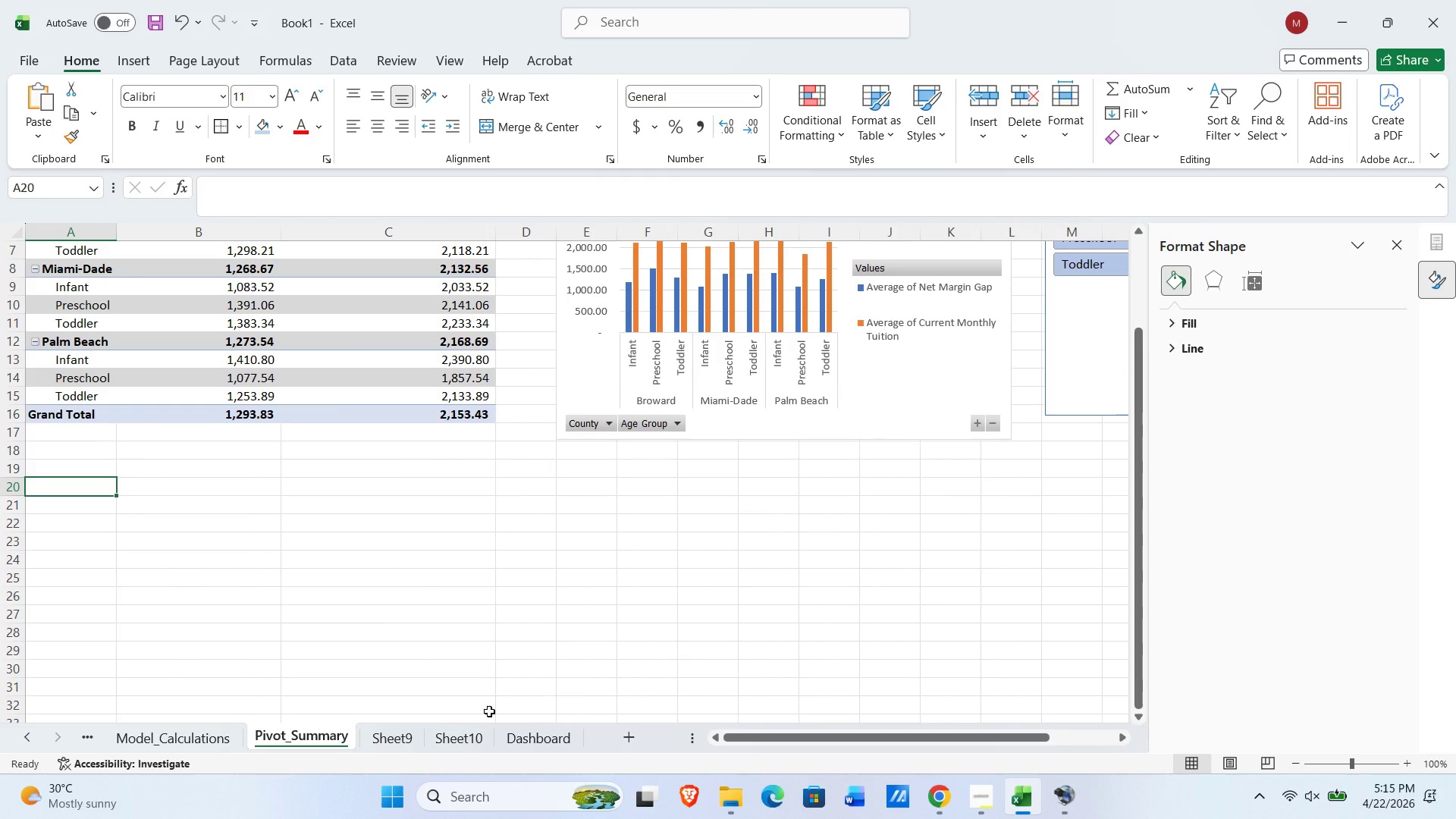 
wait(6.03)
 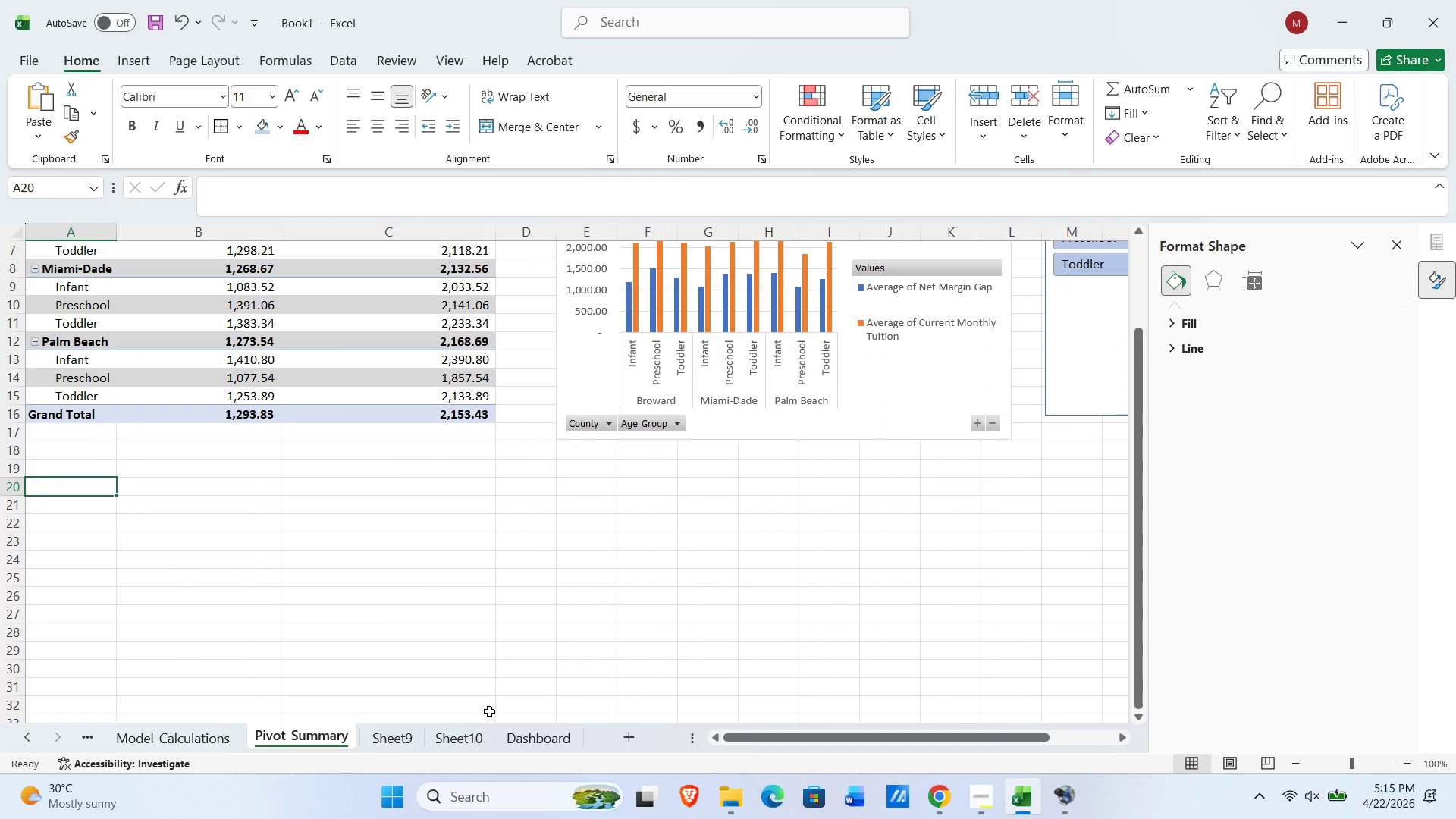 
left_click([396, 740])
 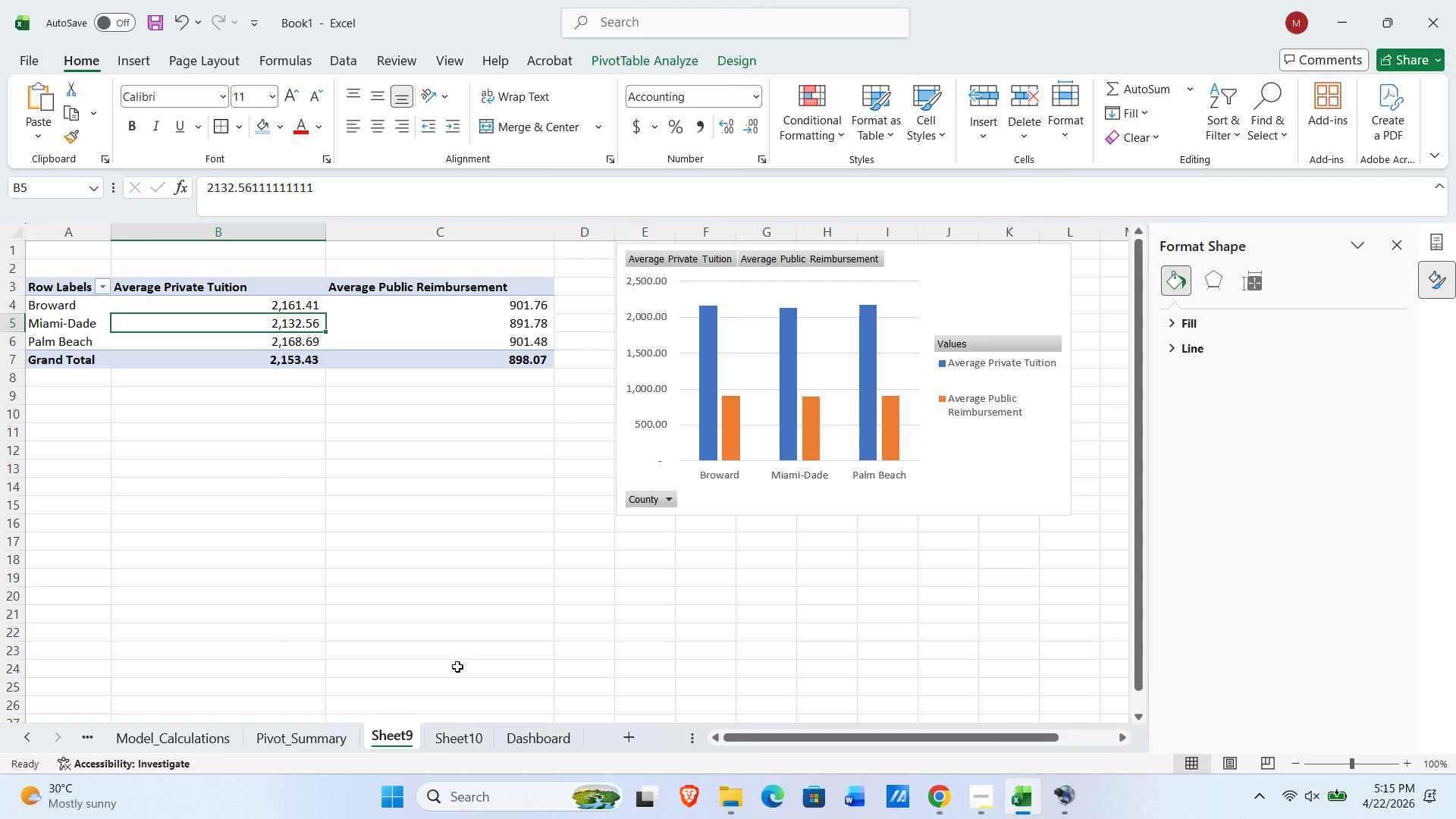 
scroll: coordinate [499, 585], scroll_direction: up, amount: 3.0
 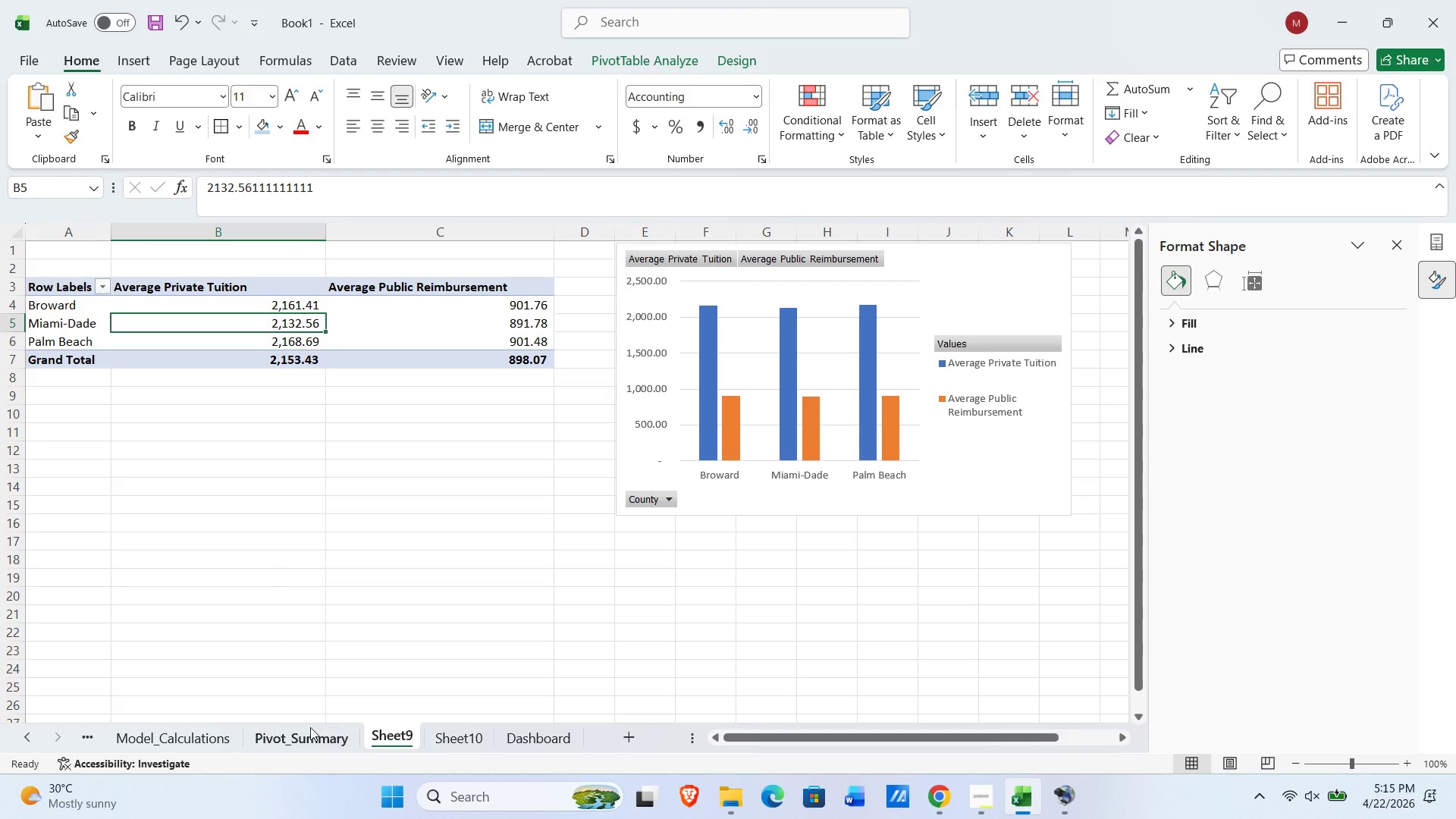 
left_click([305, 733])
 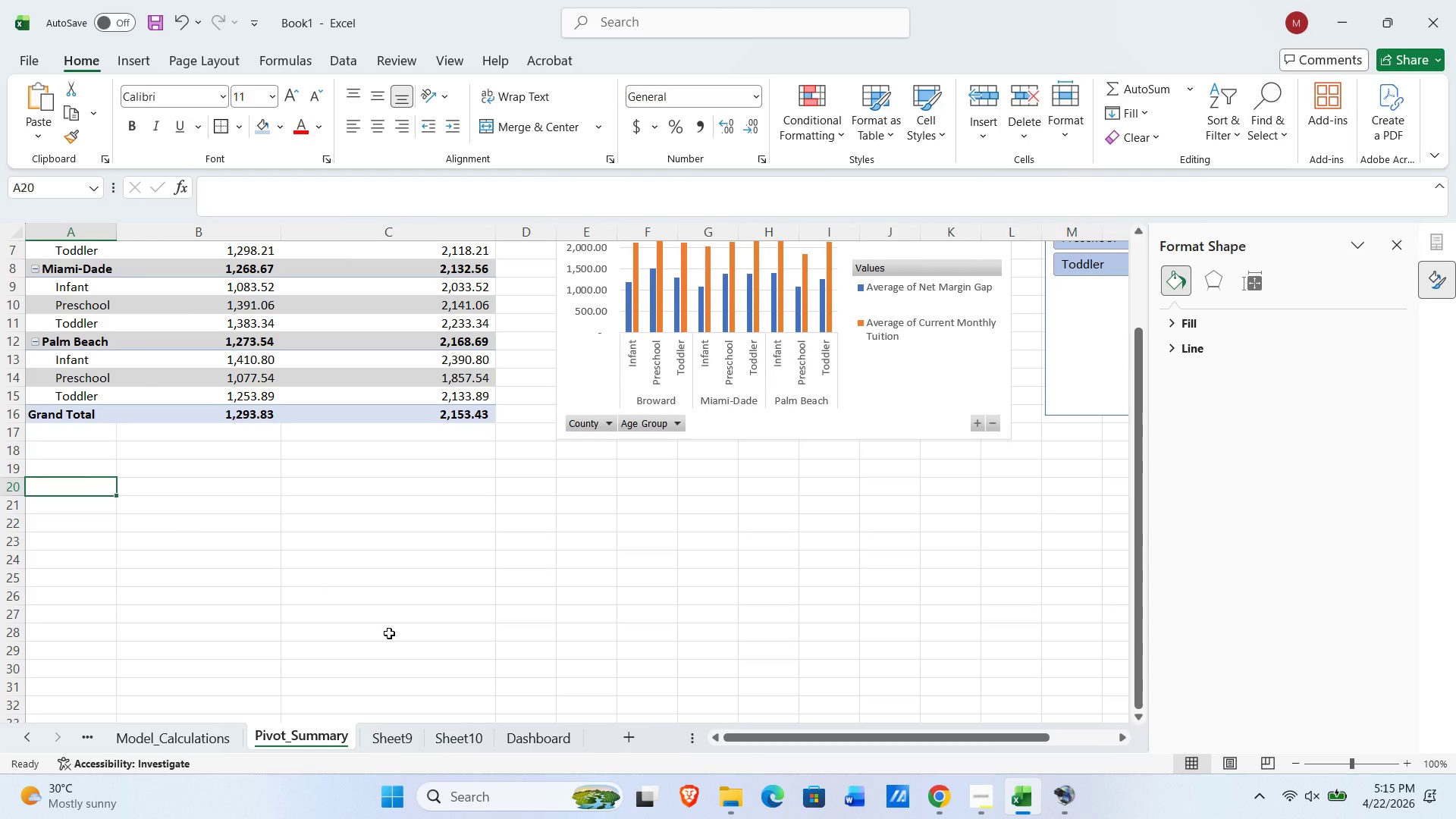 
wait(24.53)
 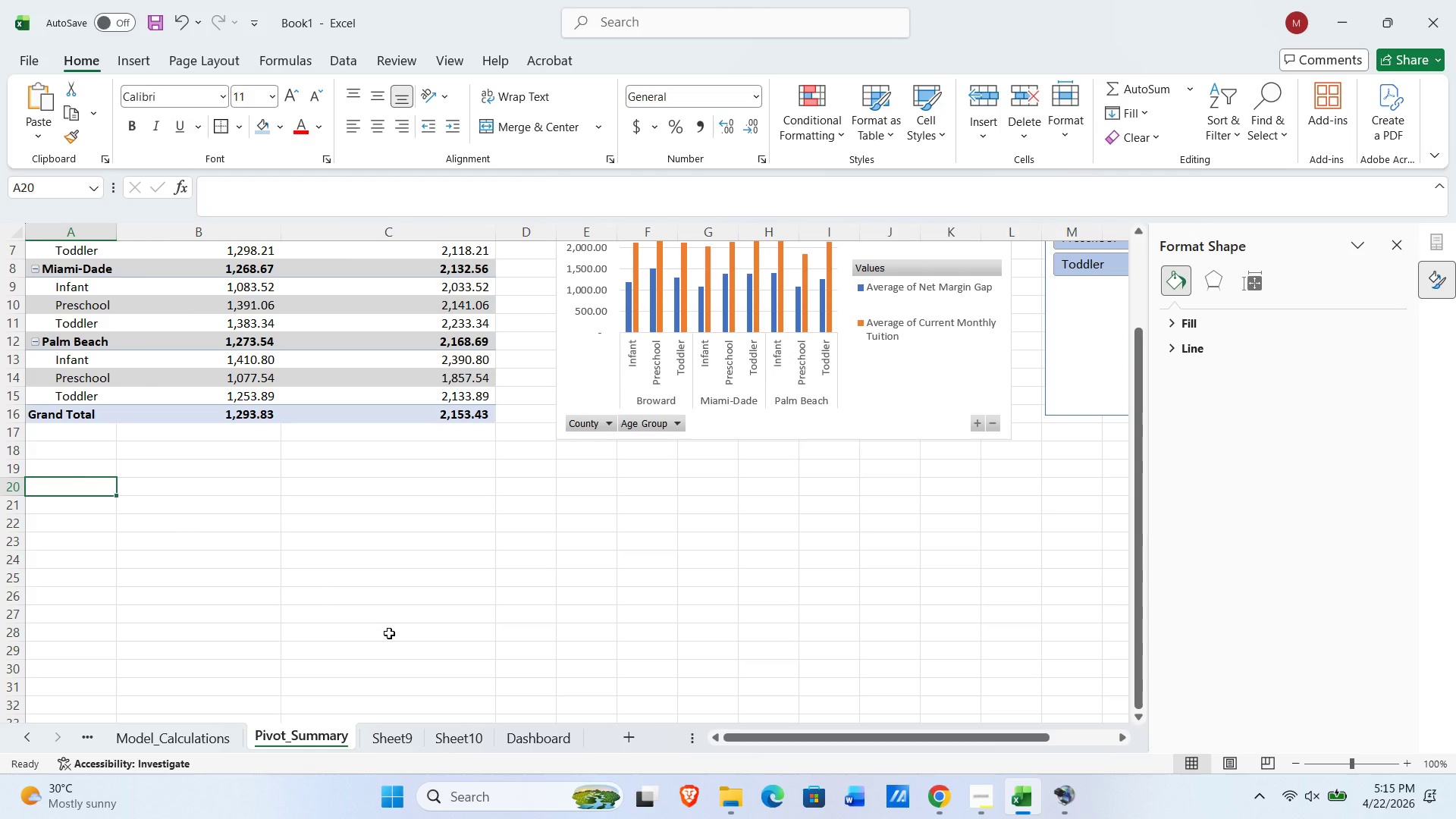 
left_click([170, 350])
 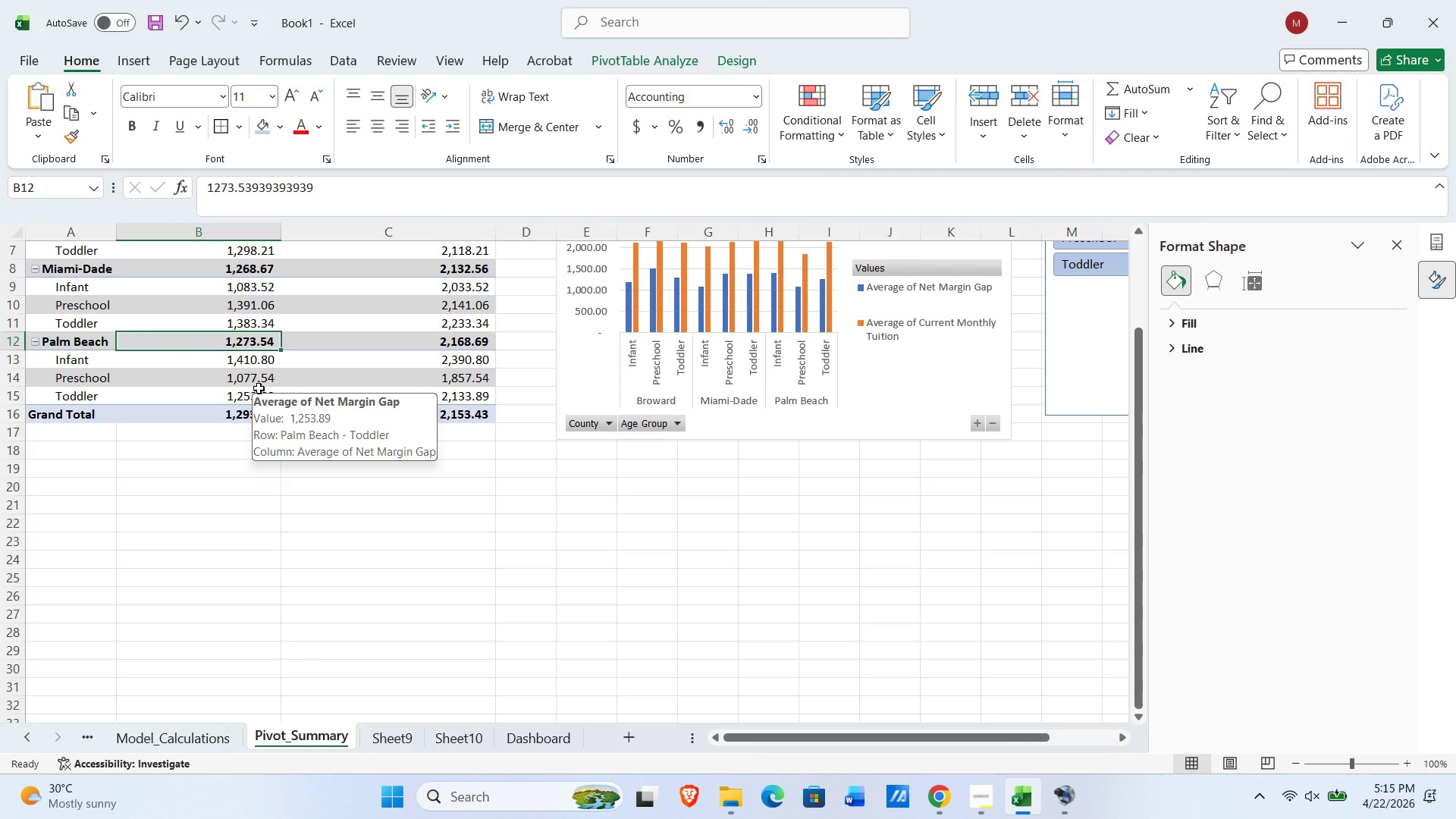 
left_click([631, 61])
 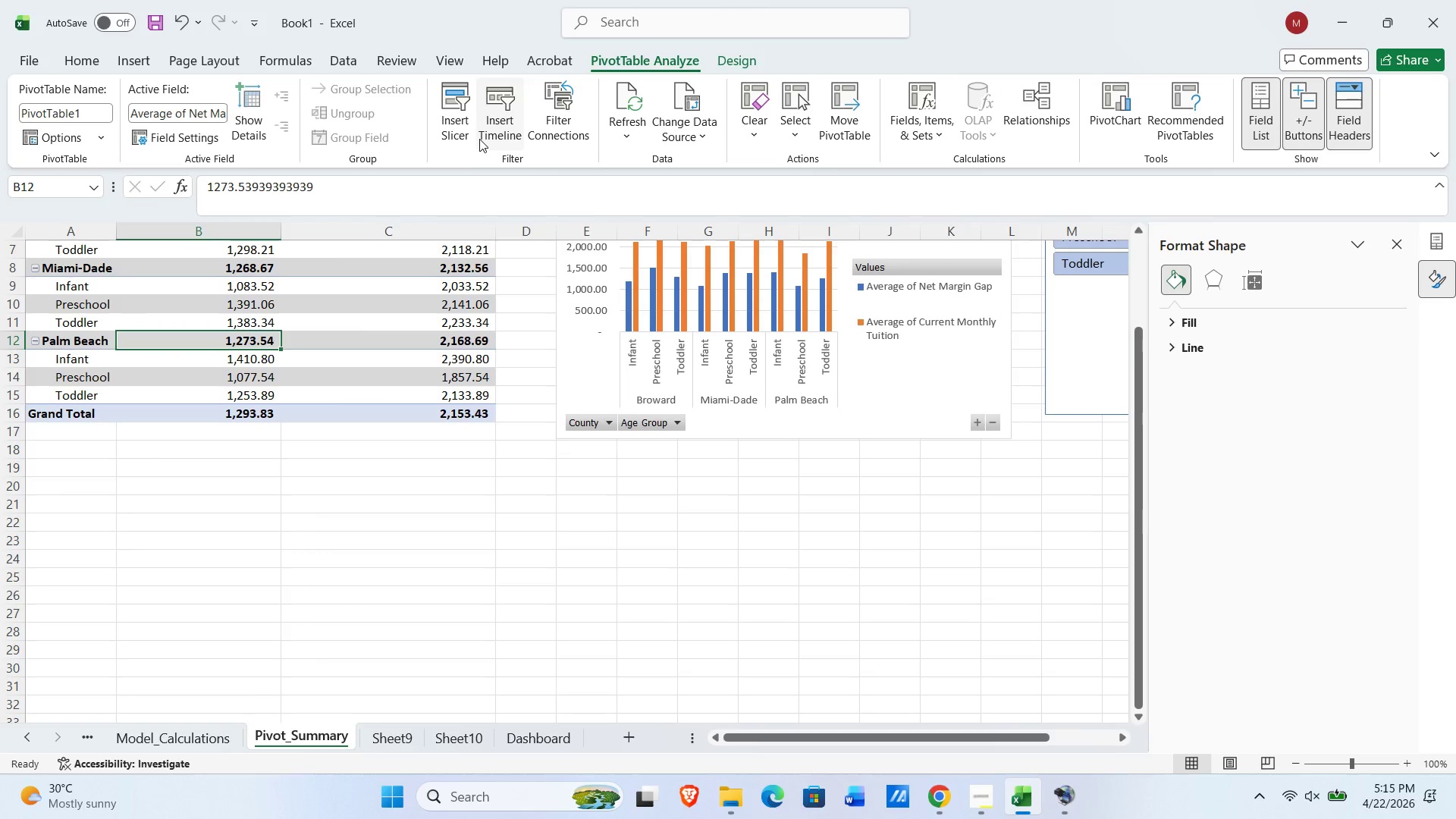 
left_click([461, 125])
 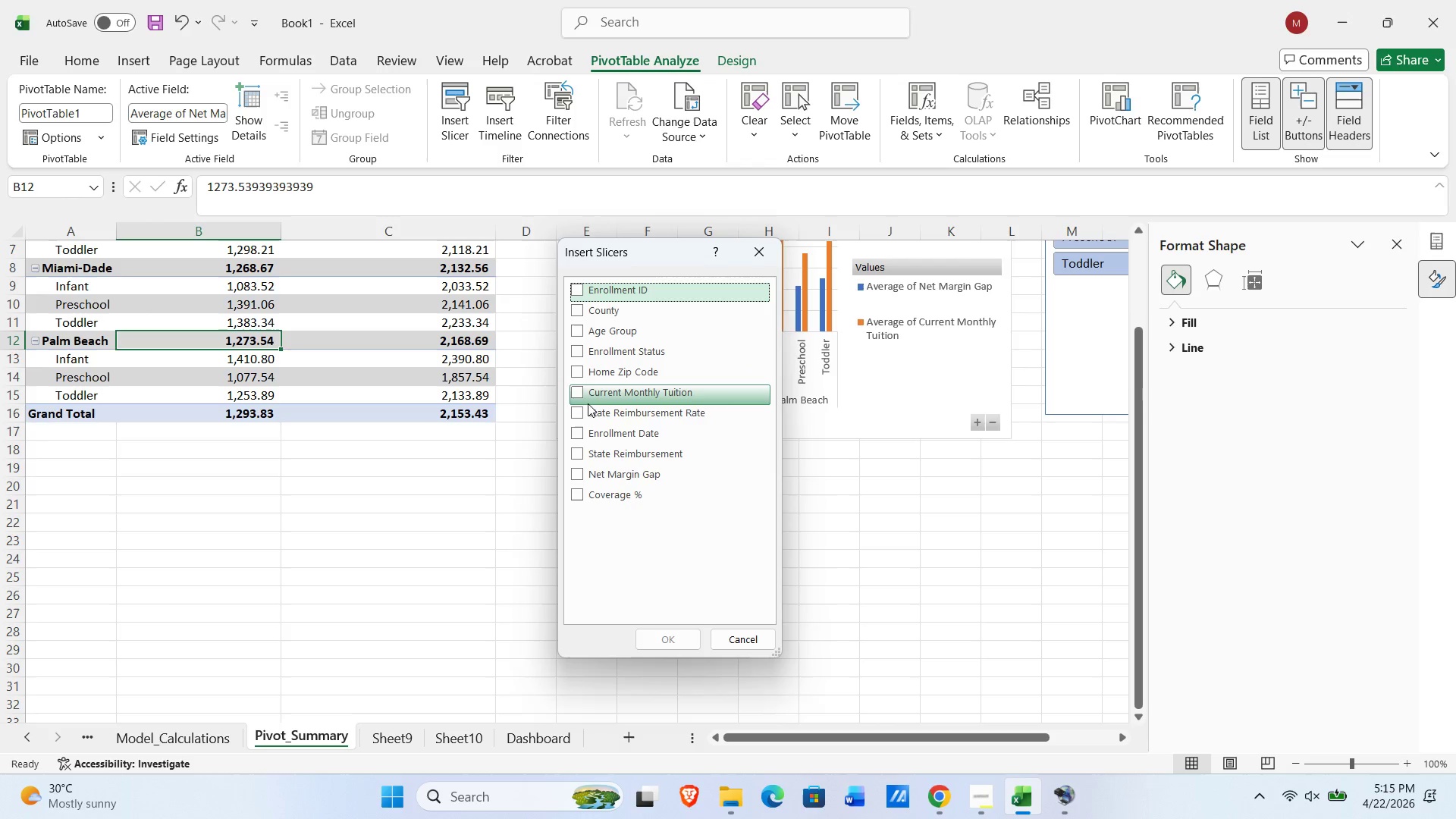 
left_click([599, 331])
 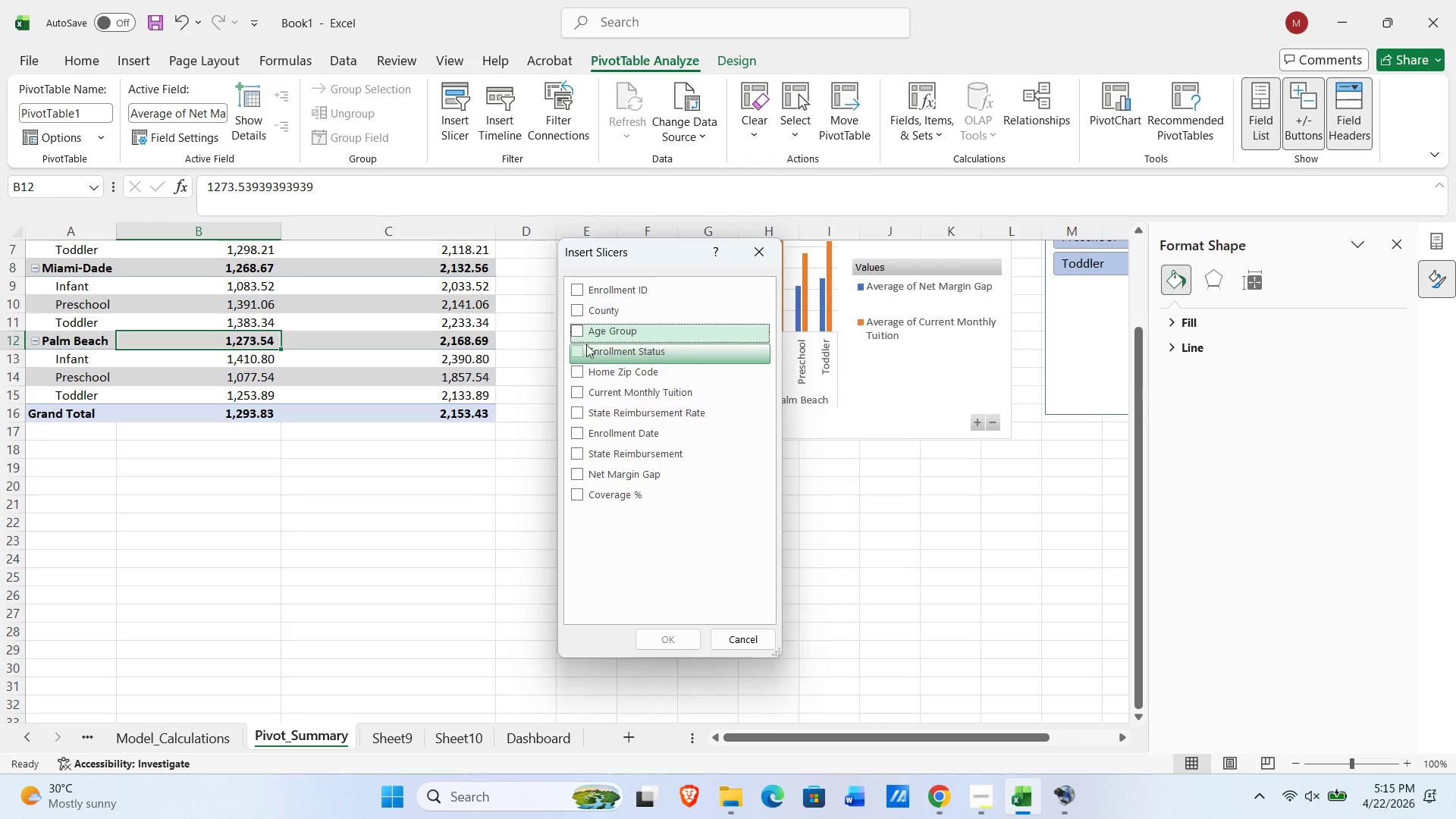 
left_click([576, 326])
 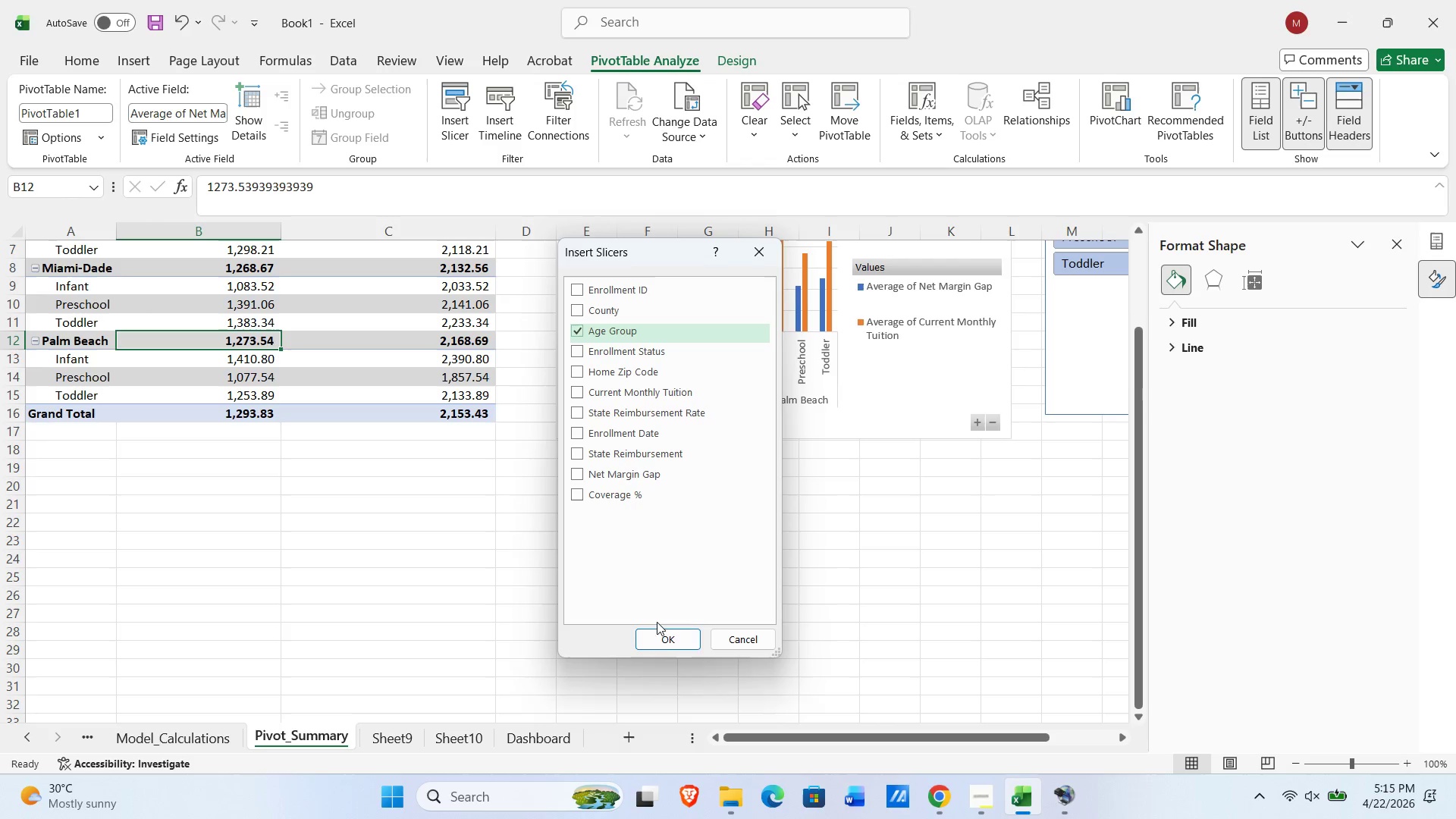 
left_click([661, 629])
 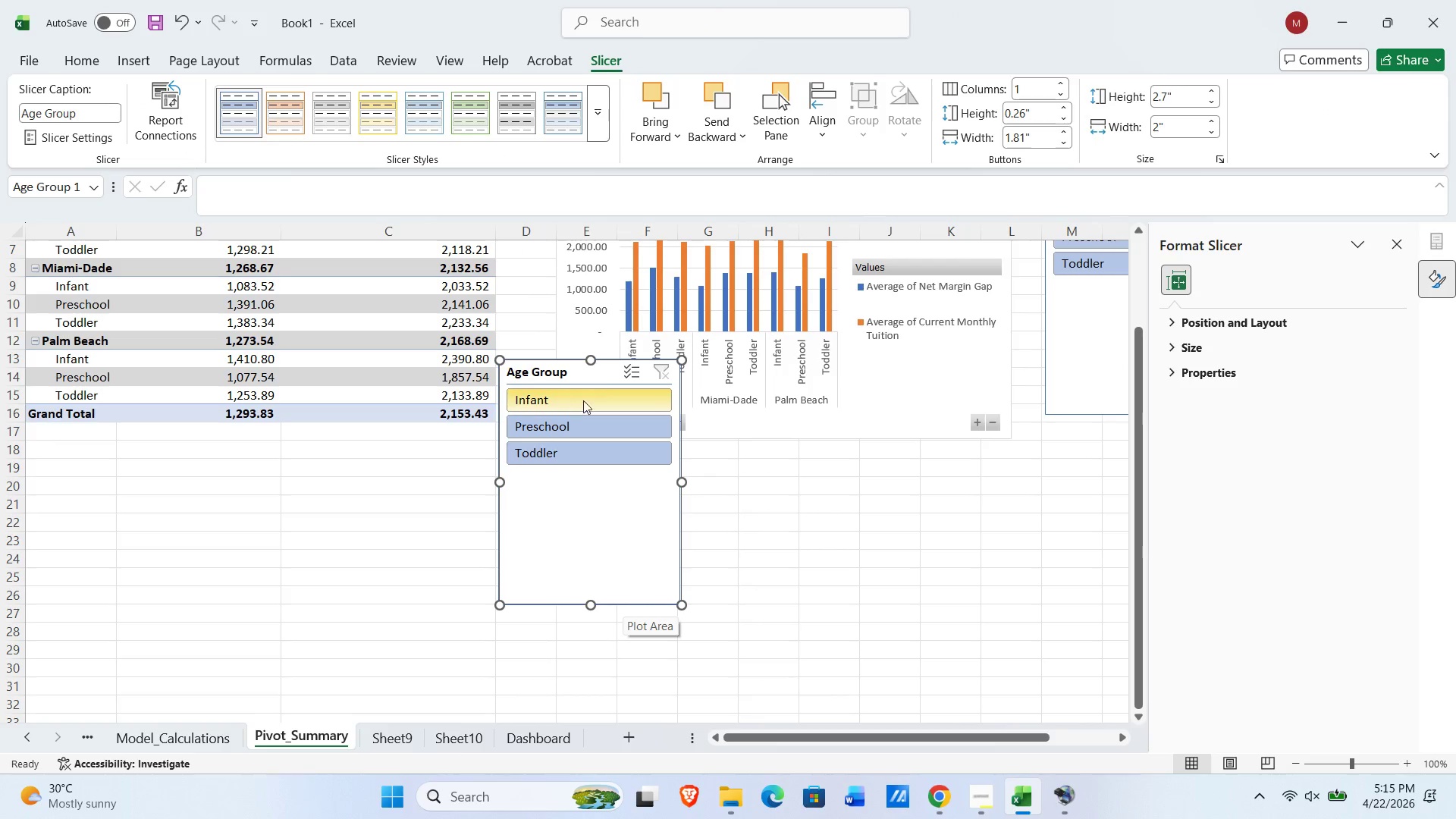 
left_click_drag(start_coordinate=[601, 372], to_coordinate=[120, 472])
 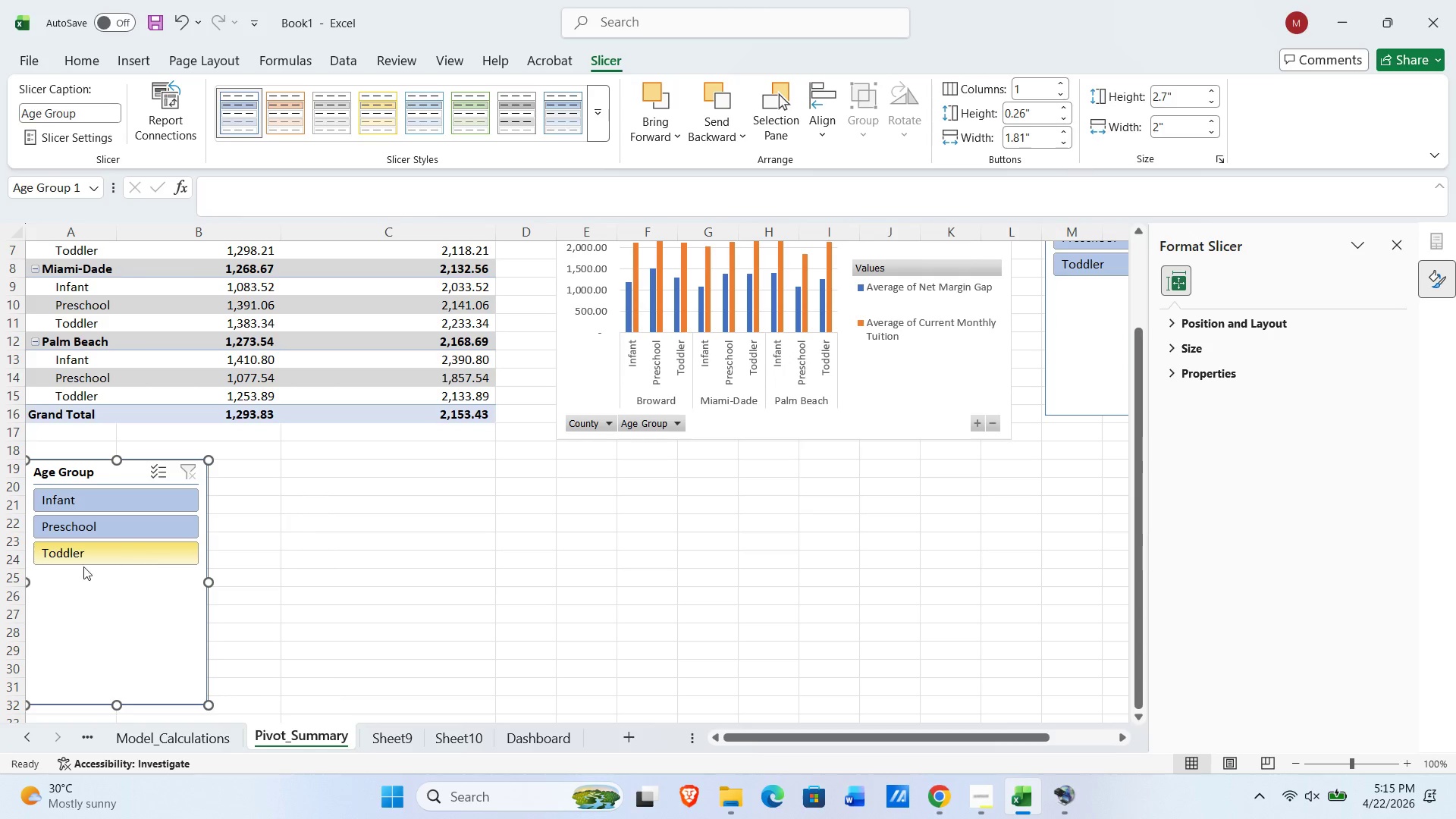 
left_click([123, 607])
 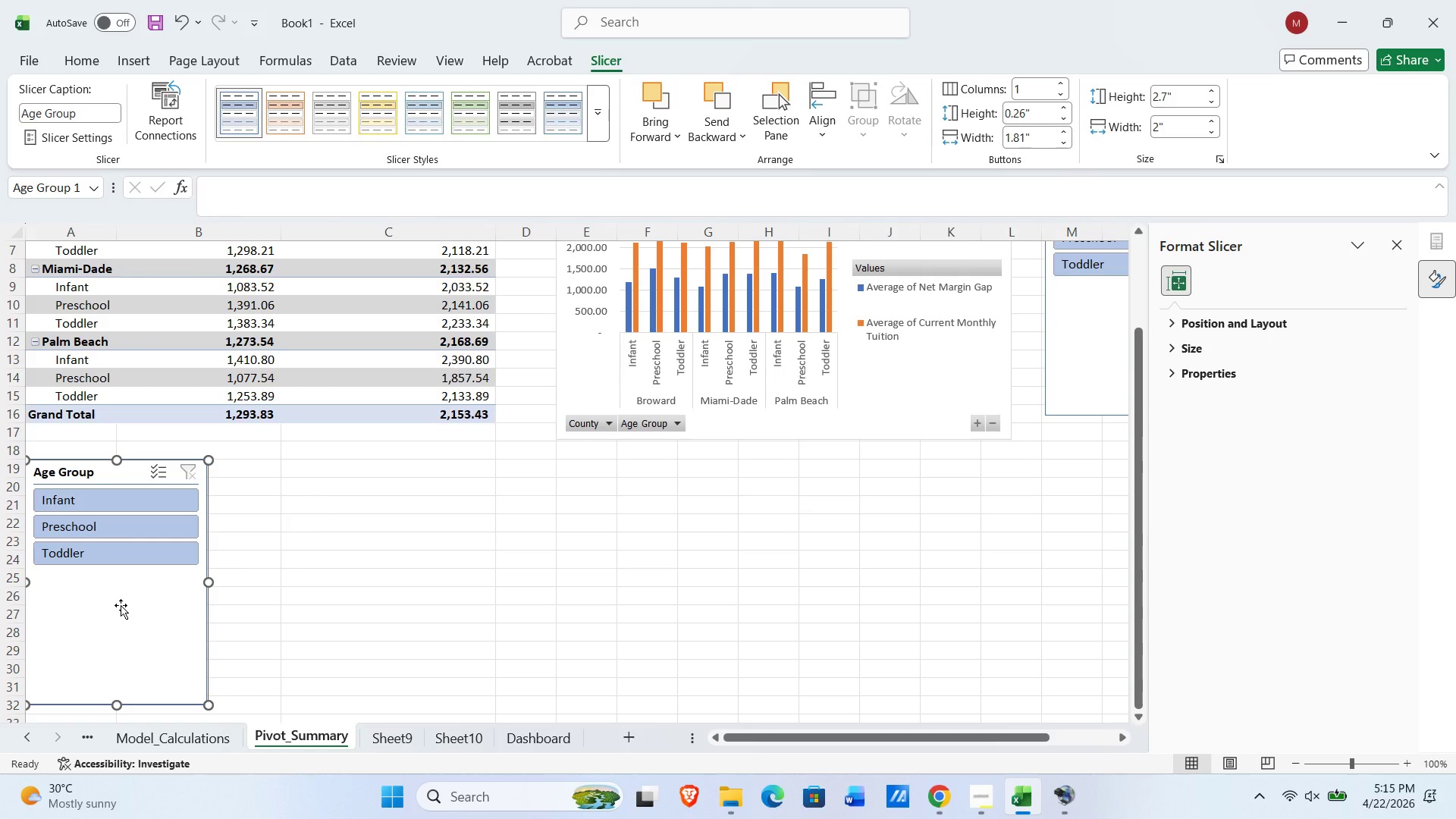 
key(Control+X)
 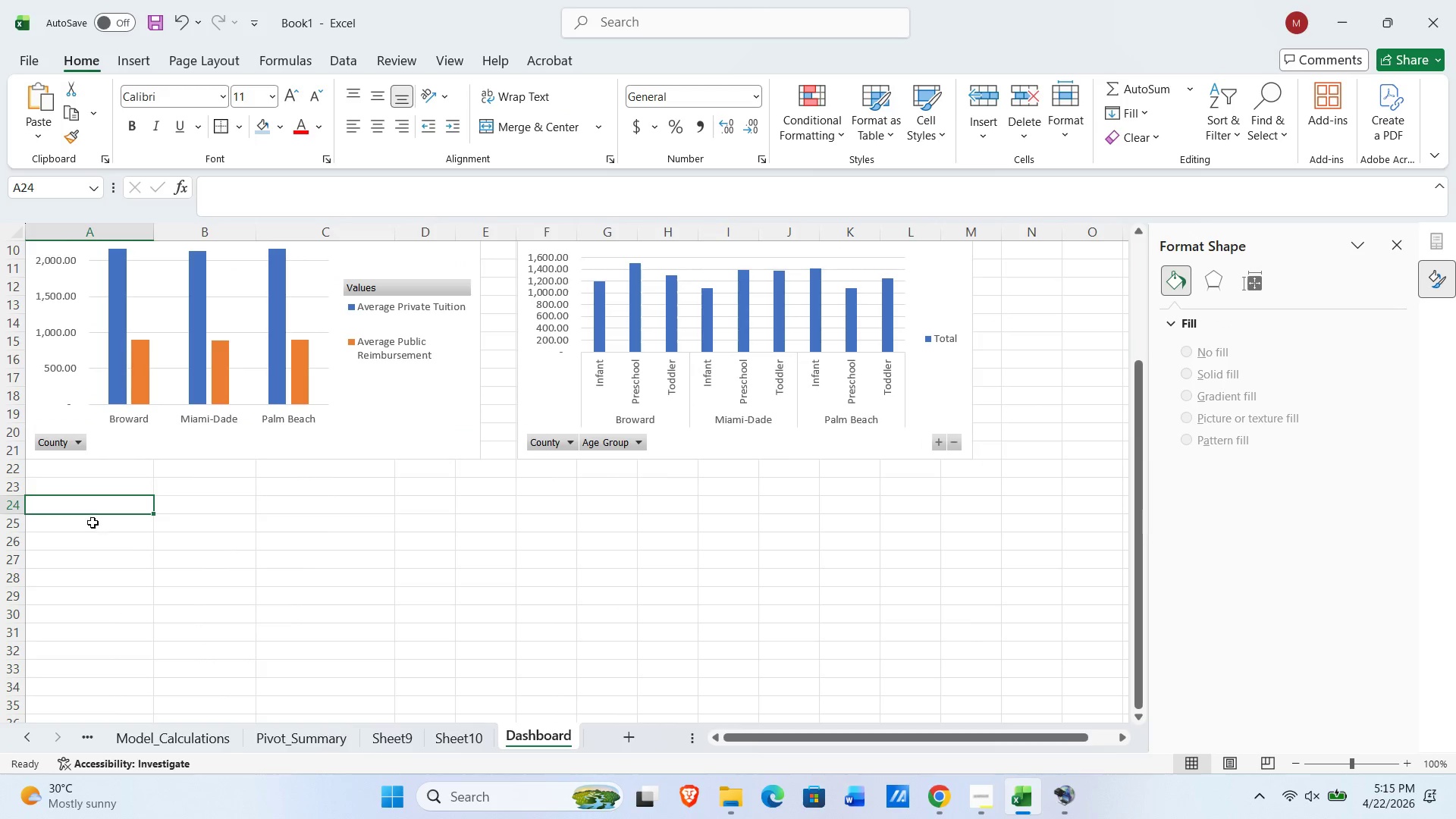 
key(Control+V)
 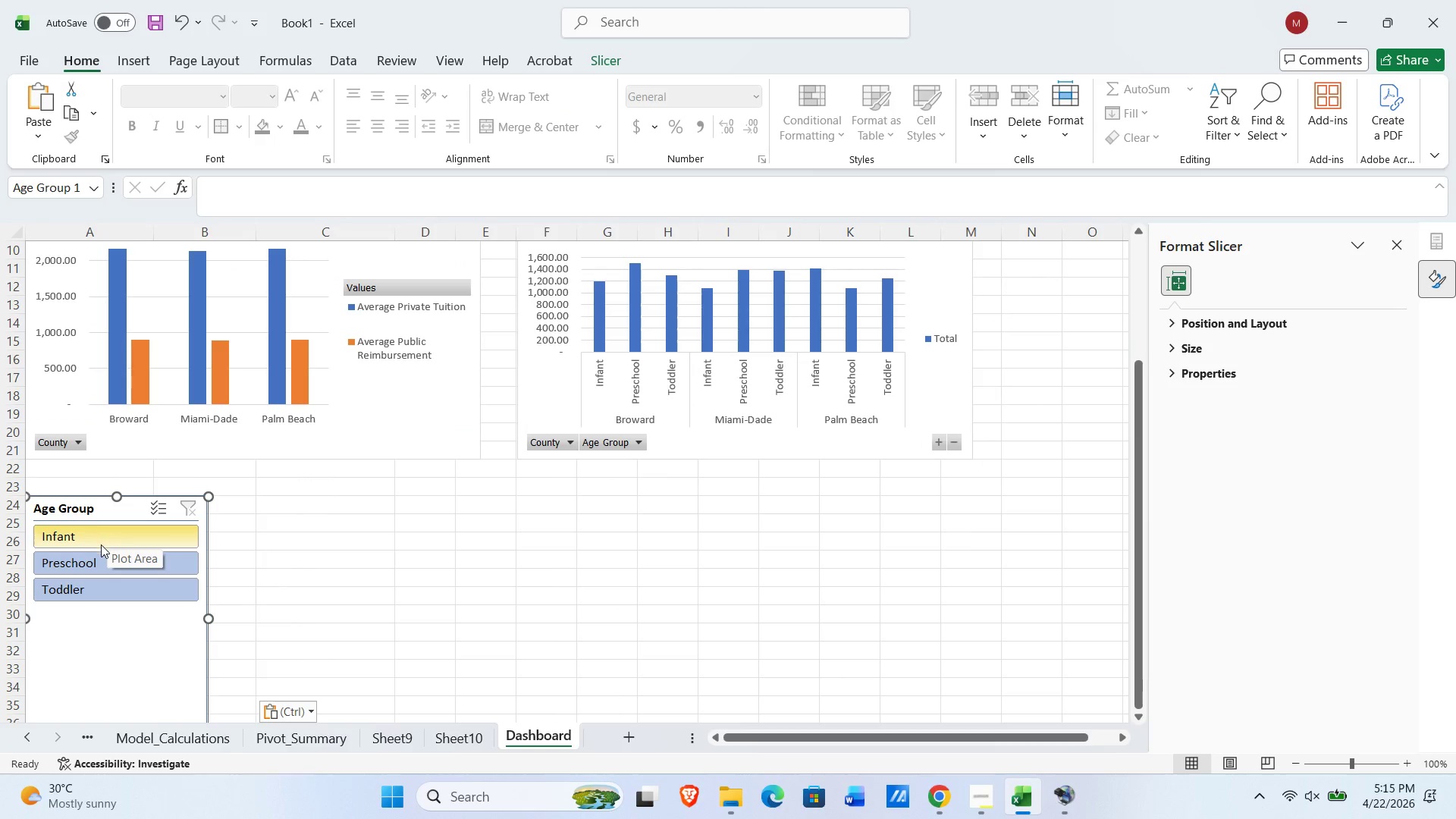 
left_click_drag(start_coordinate=[605, 75], to_coordinate=[606, 67])
 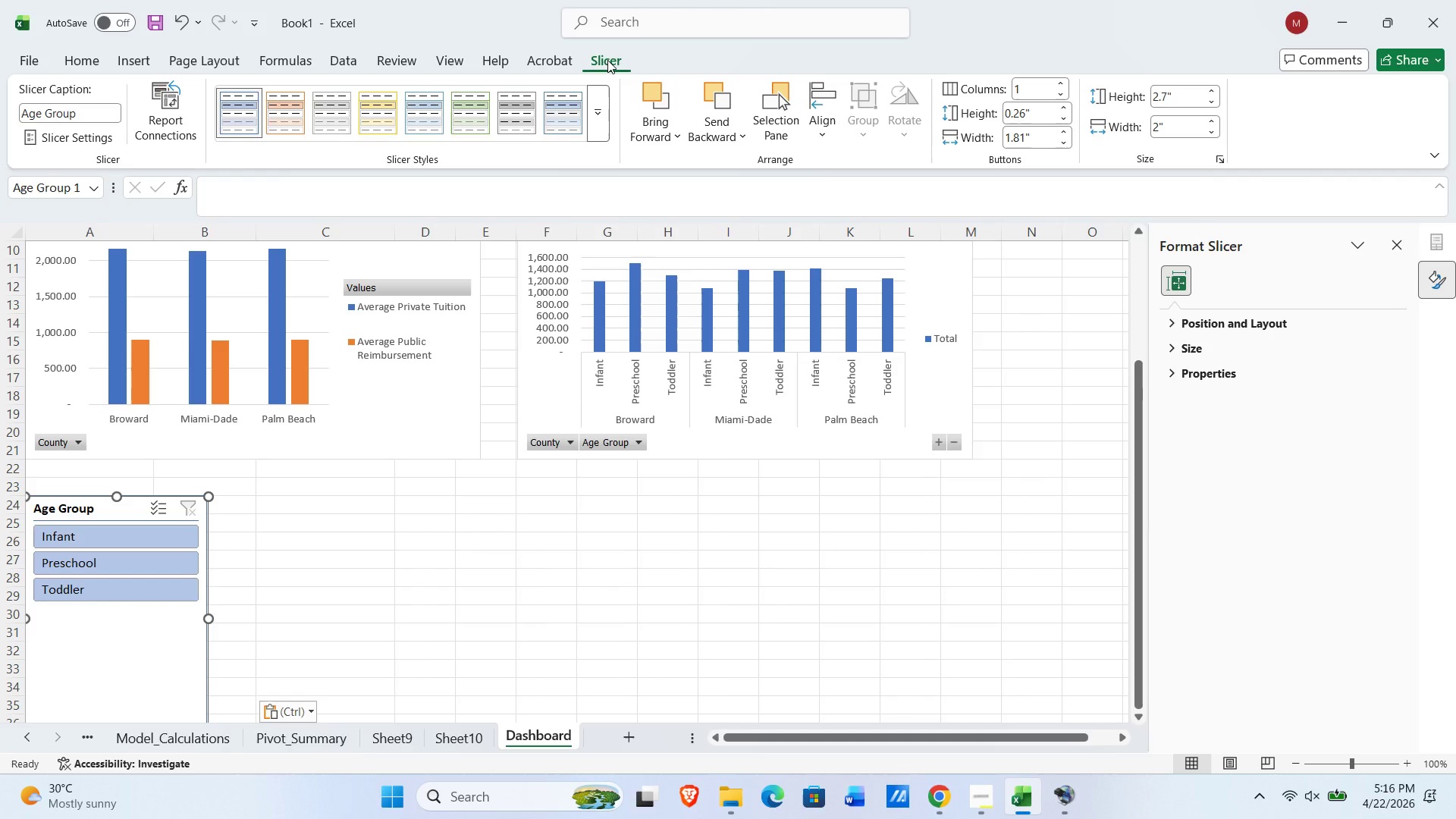 
mouse_move([589, 58])
 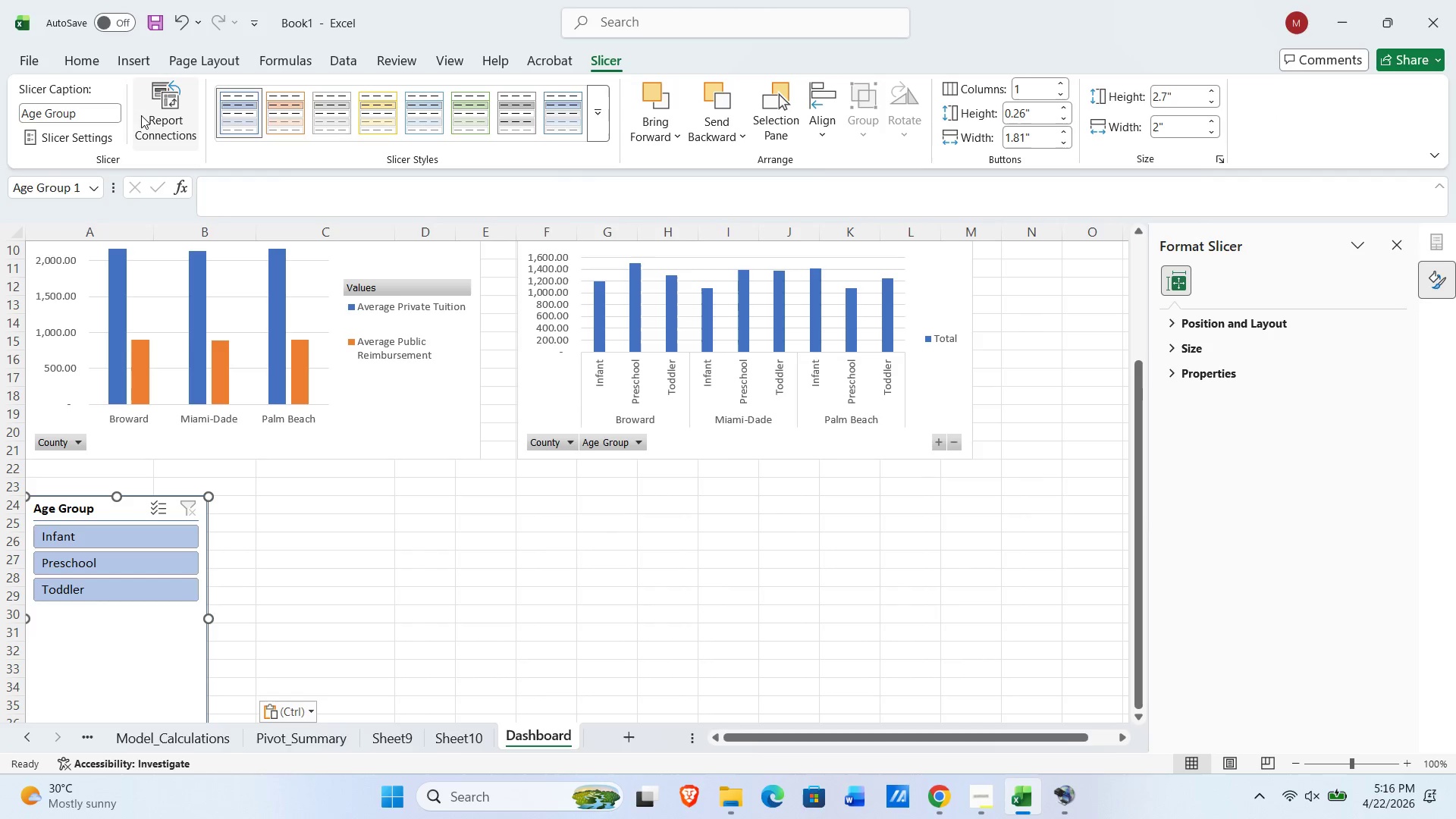 
left_click([158, 117])
 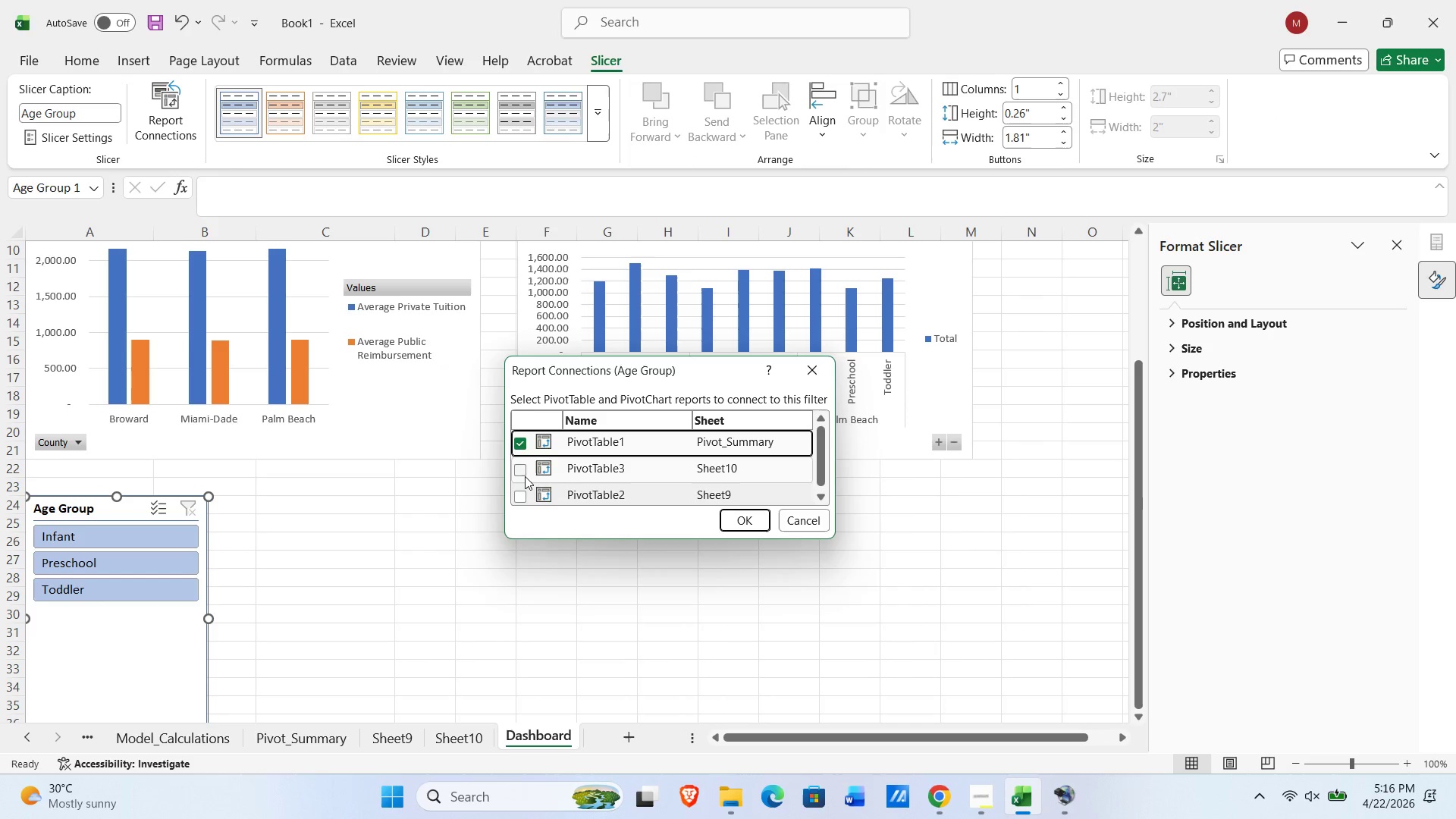 
double_click([519, 497])
 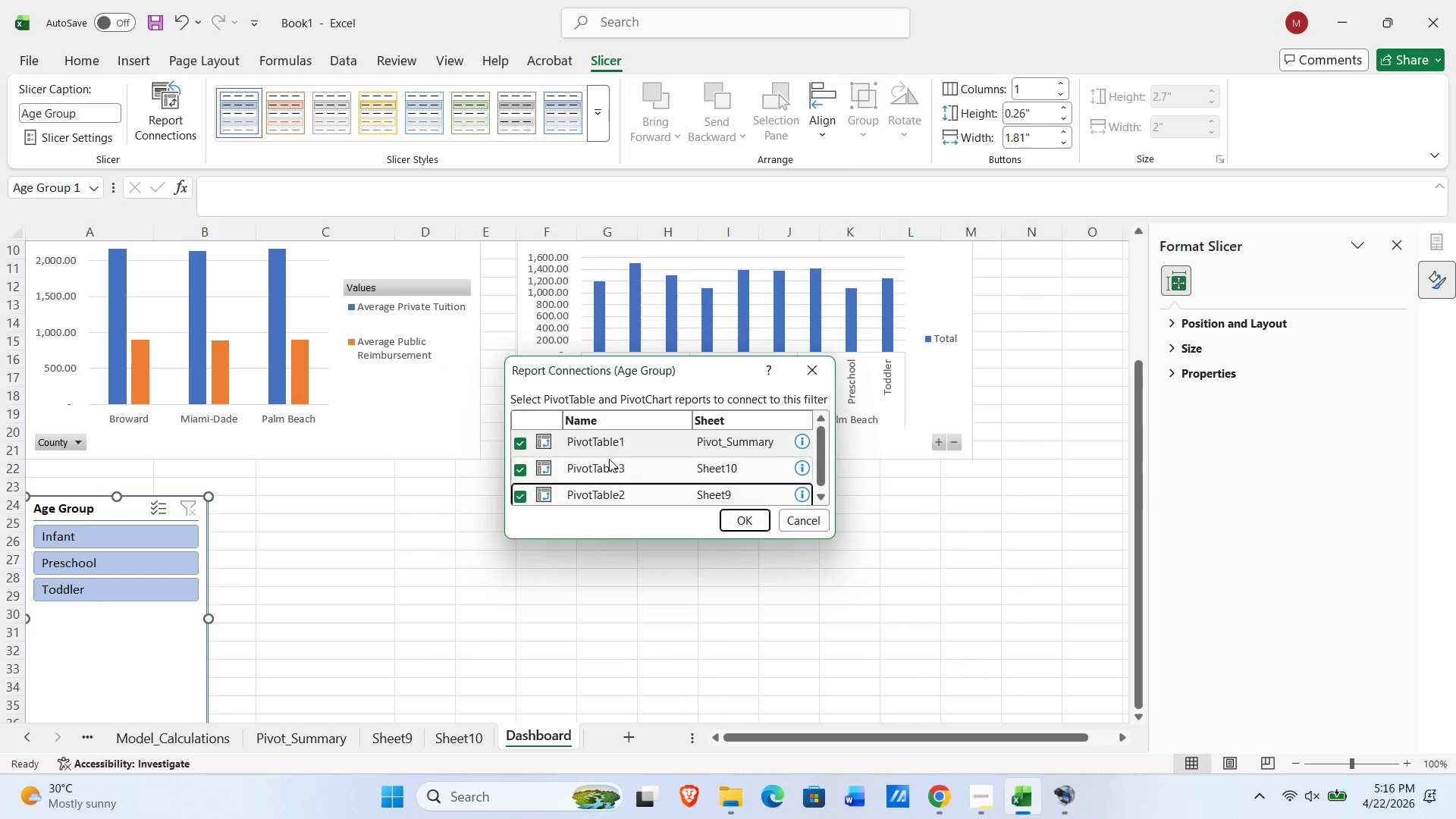 
scroll: coordinate [608, 465], scroll_direction: down, amount: 3.0
 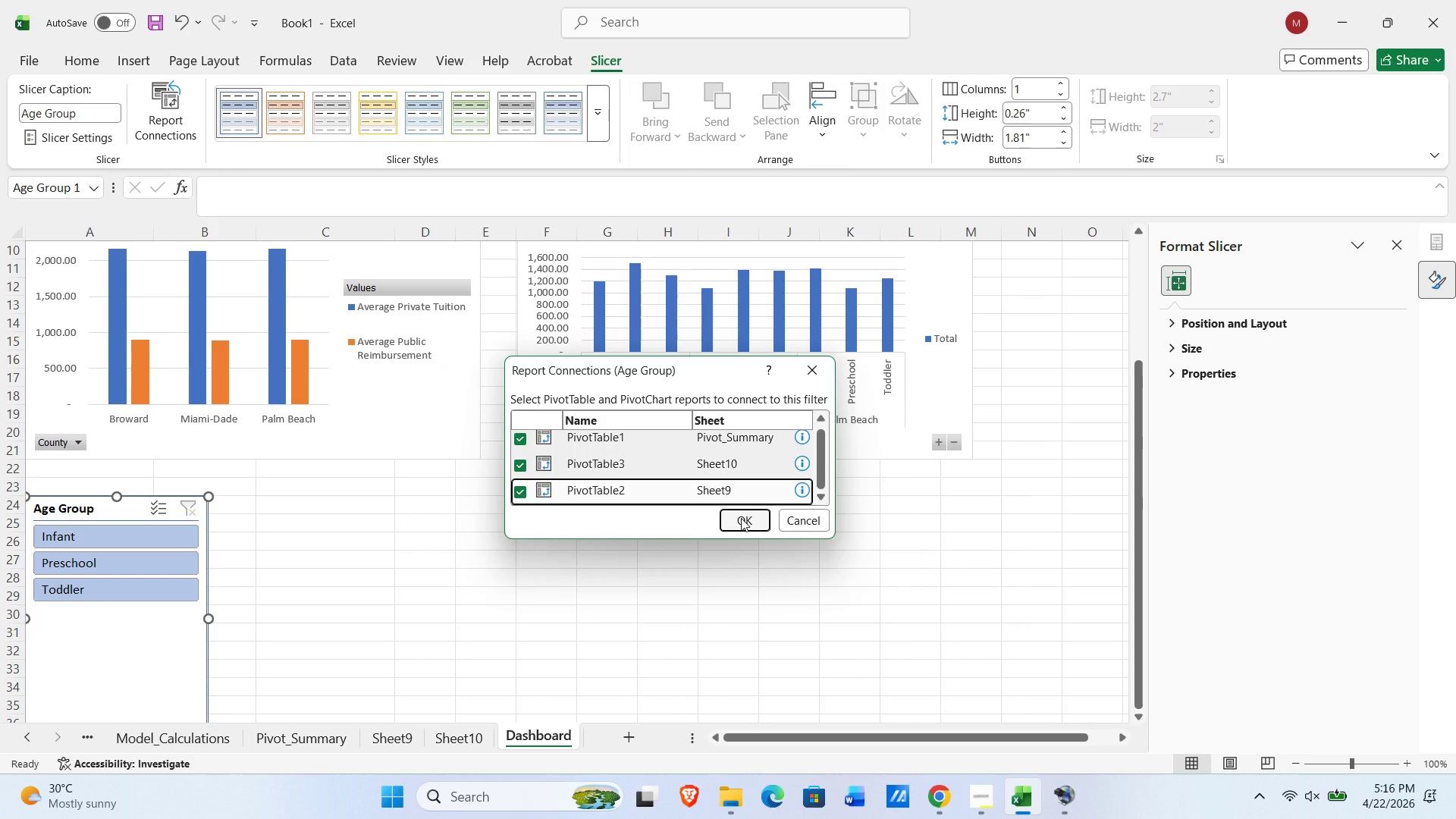 
left_click([752, 519])
 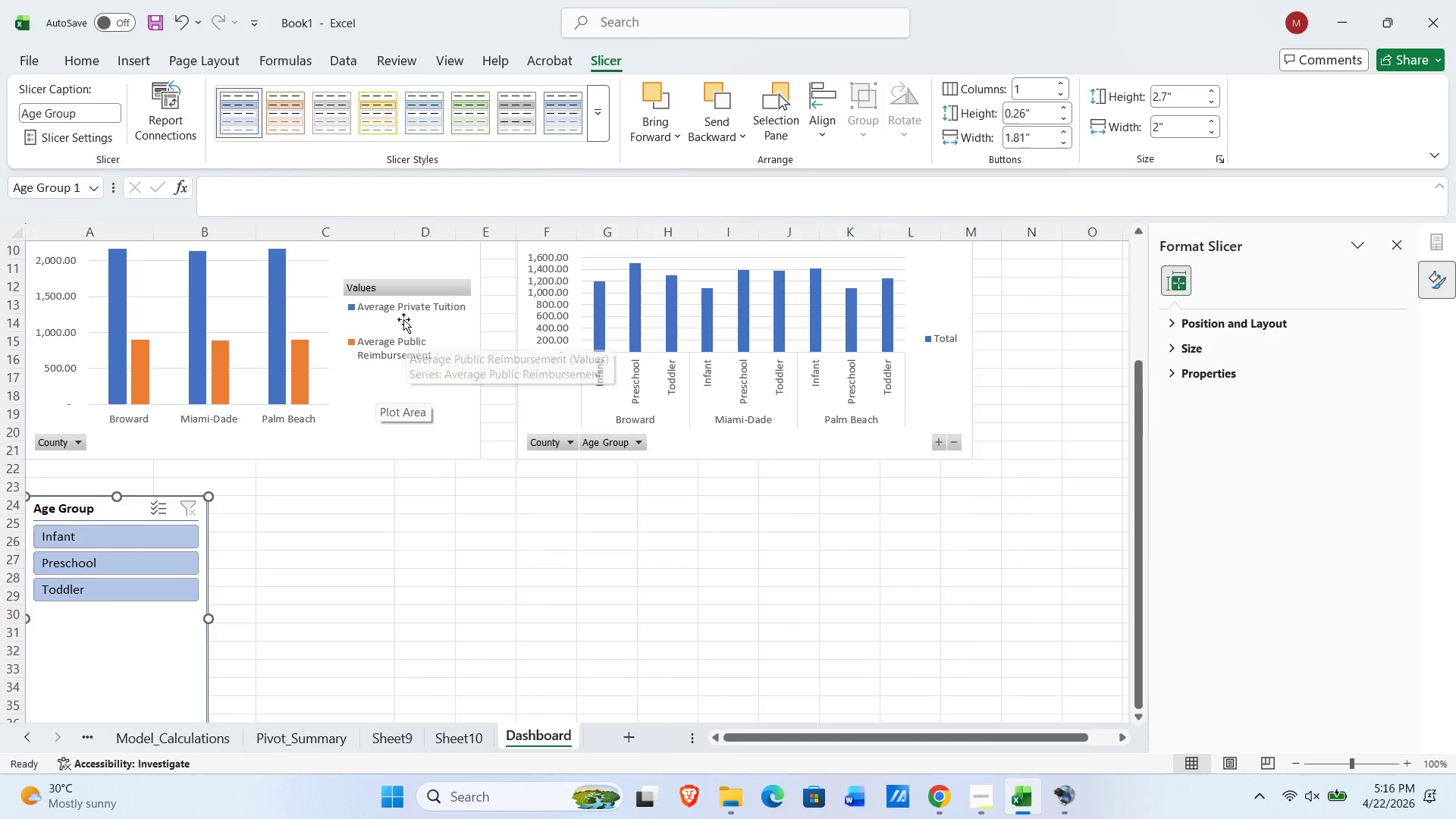 
wait(12.48)
 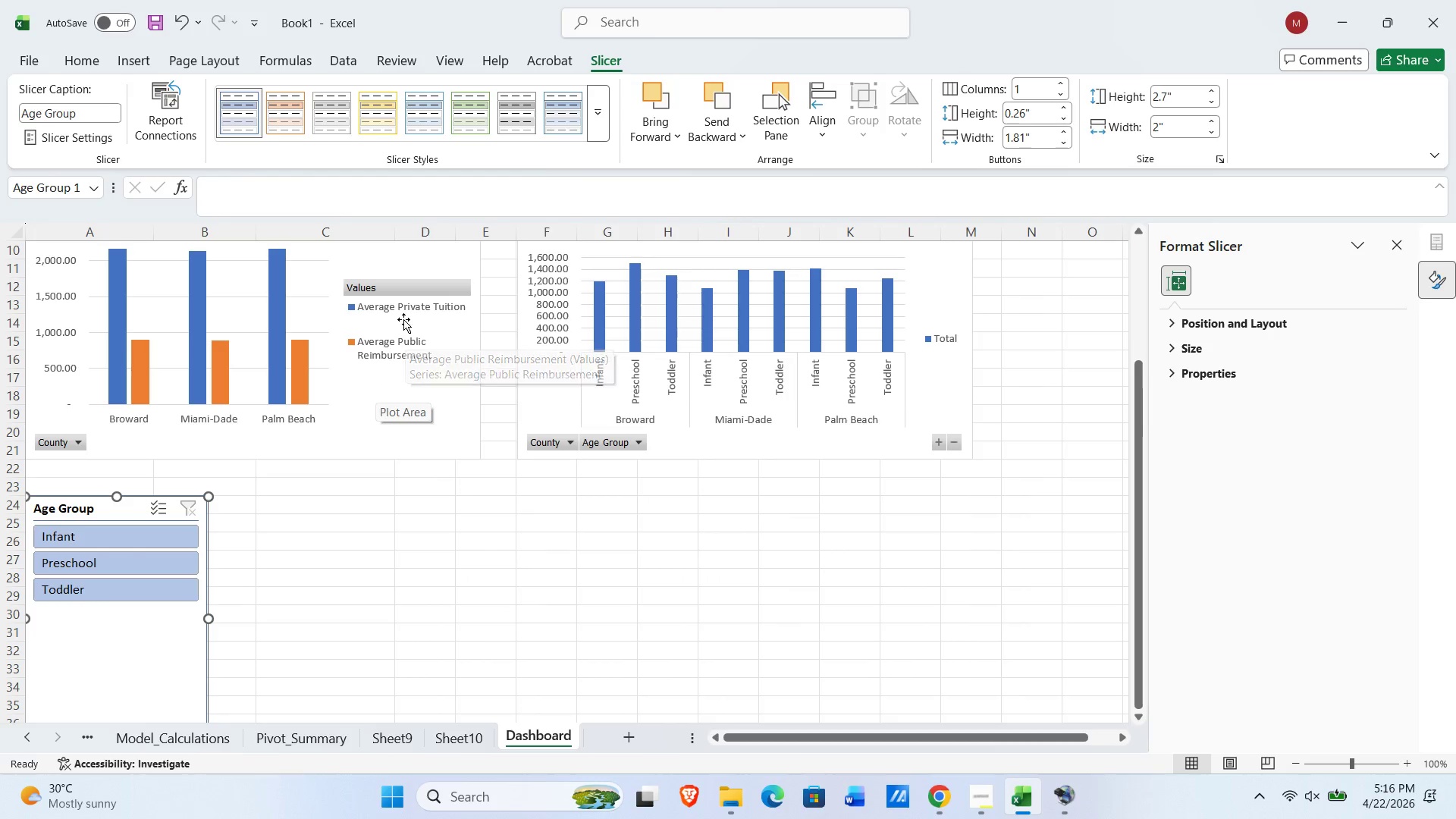 
left_click([450, 59])
 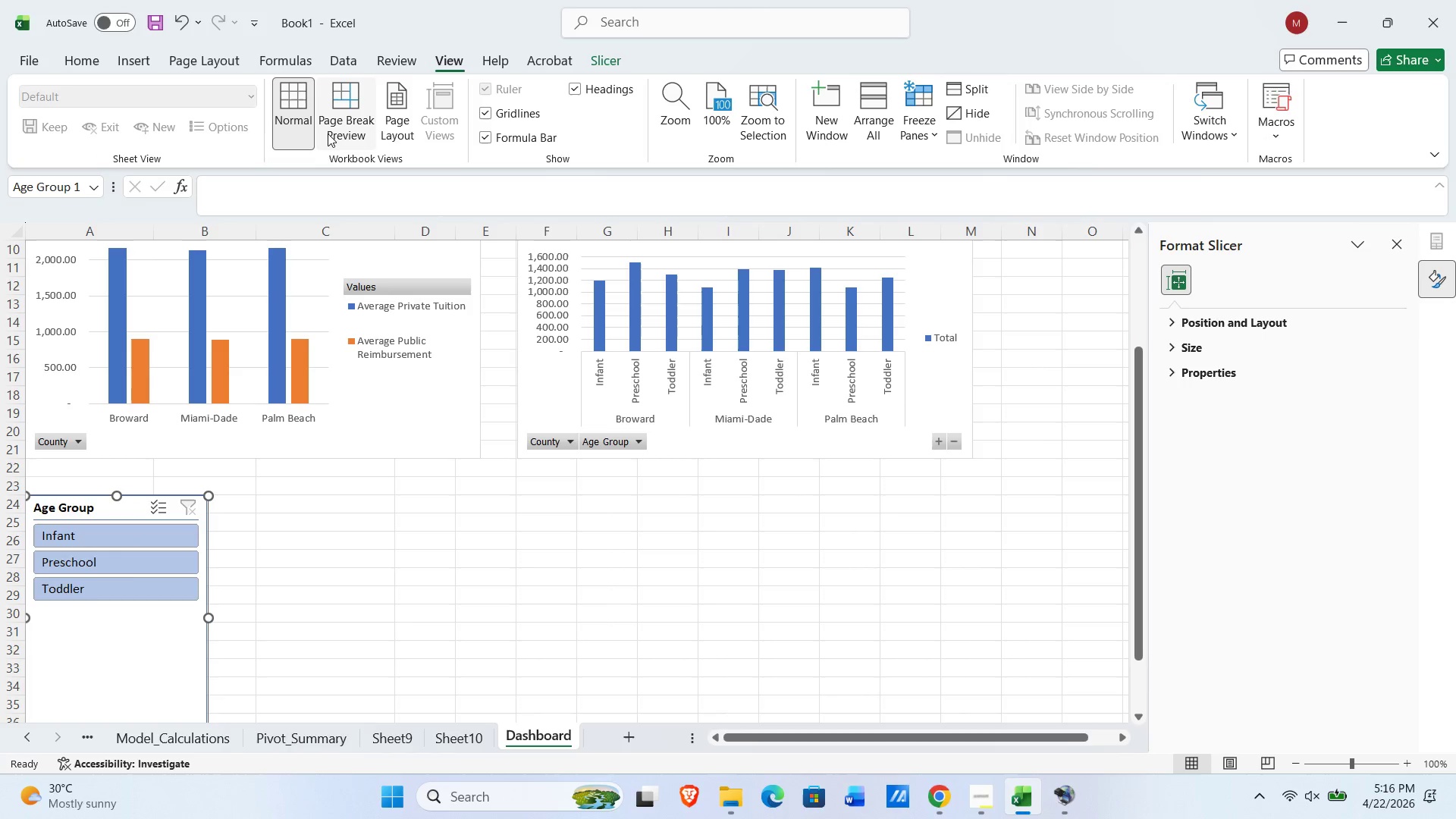 
left_click([482, 111])
 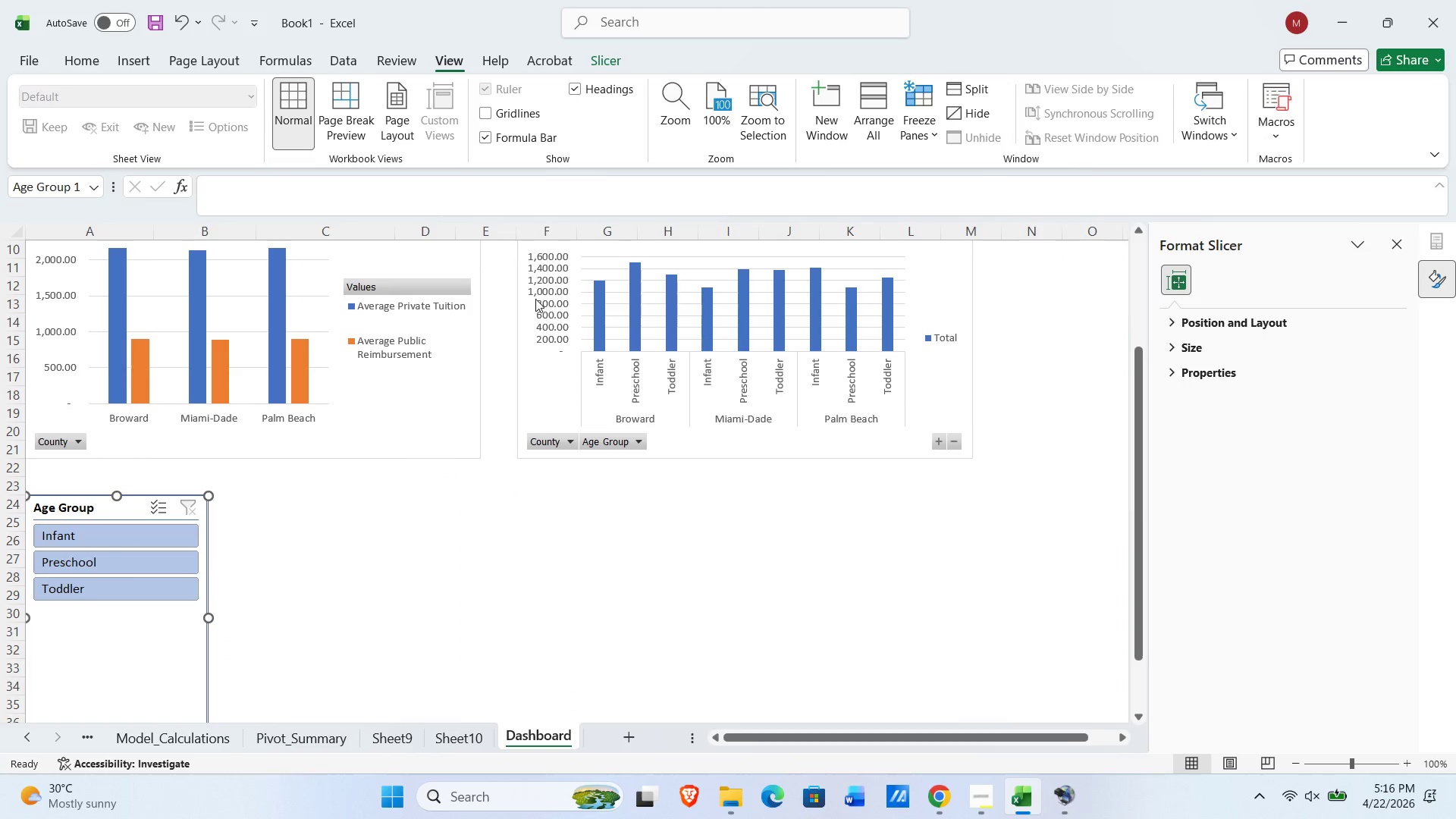 
scroll: coordinate [512, 535], scroll_direction: up, amount: 26.0
 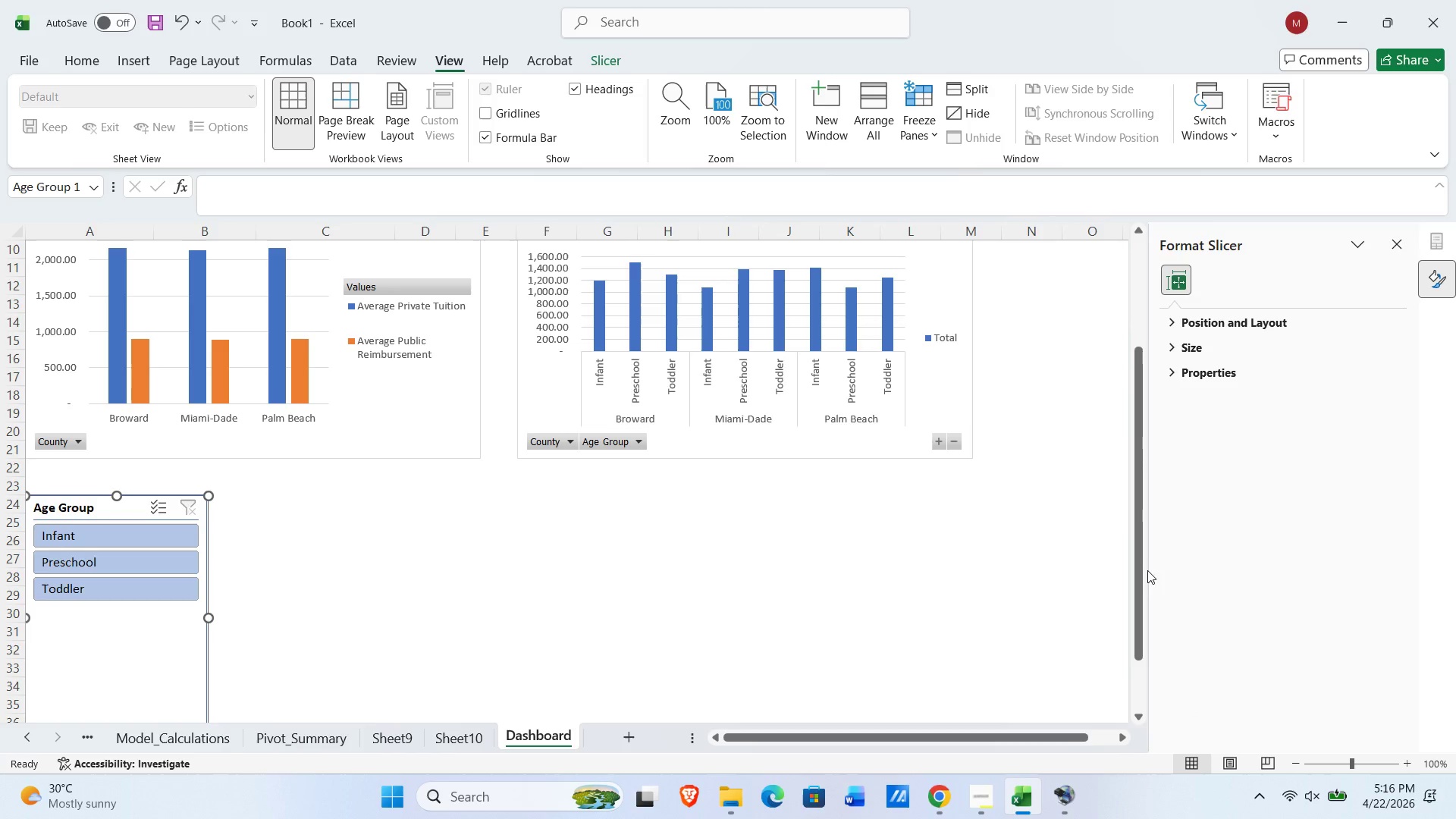 
left_click_drag(start_coordinate=[1139, 557], to_coordinate=[1133, 366])
 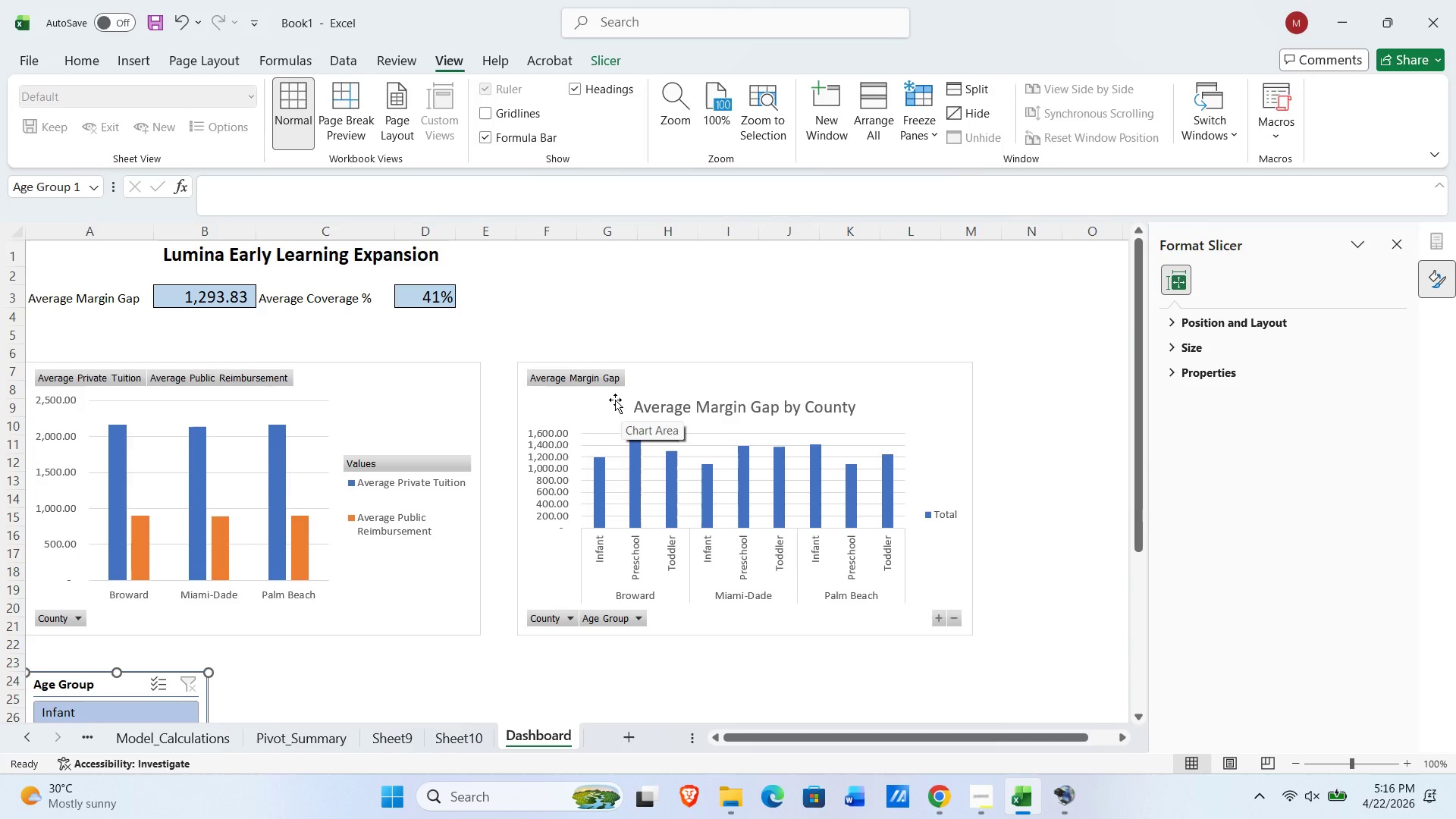 
wait(7.83)
 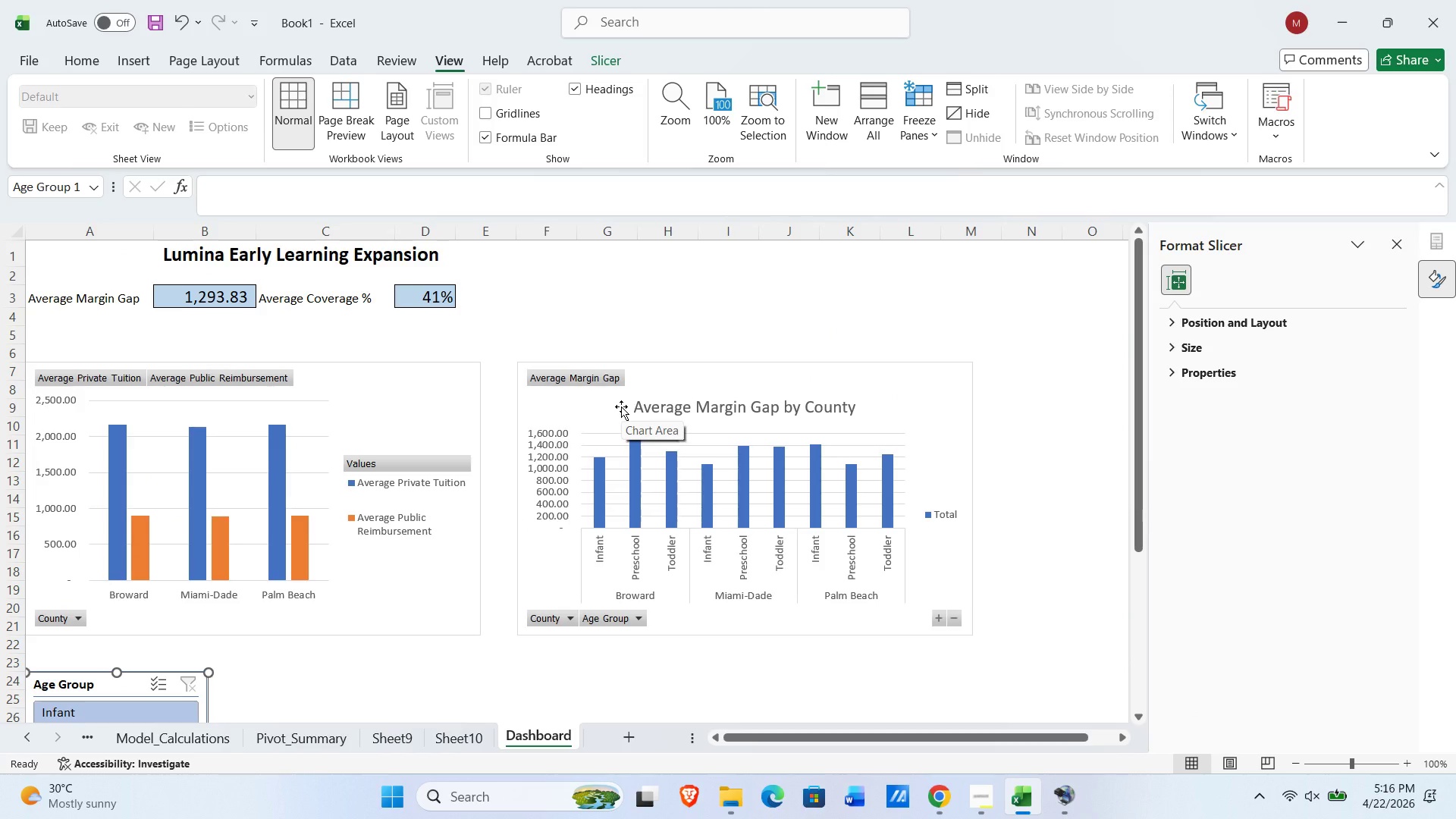 
mouse_move([415, 488])
 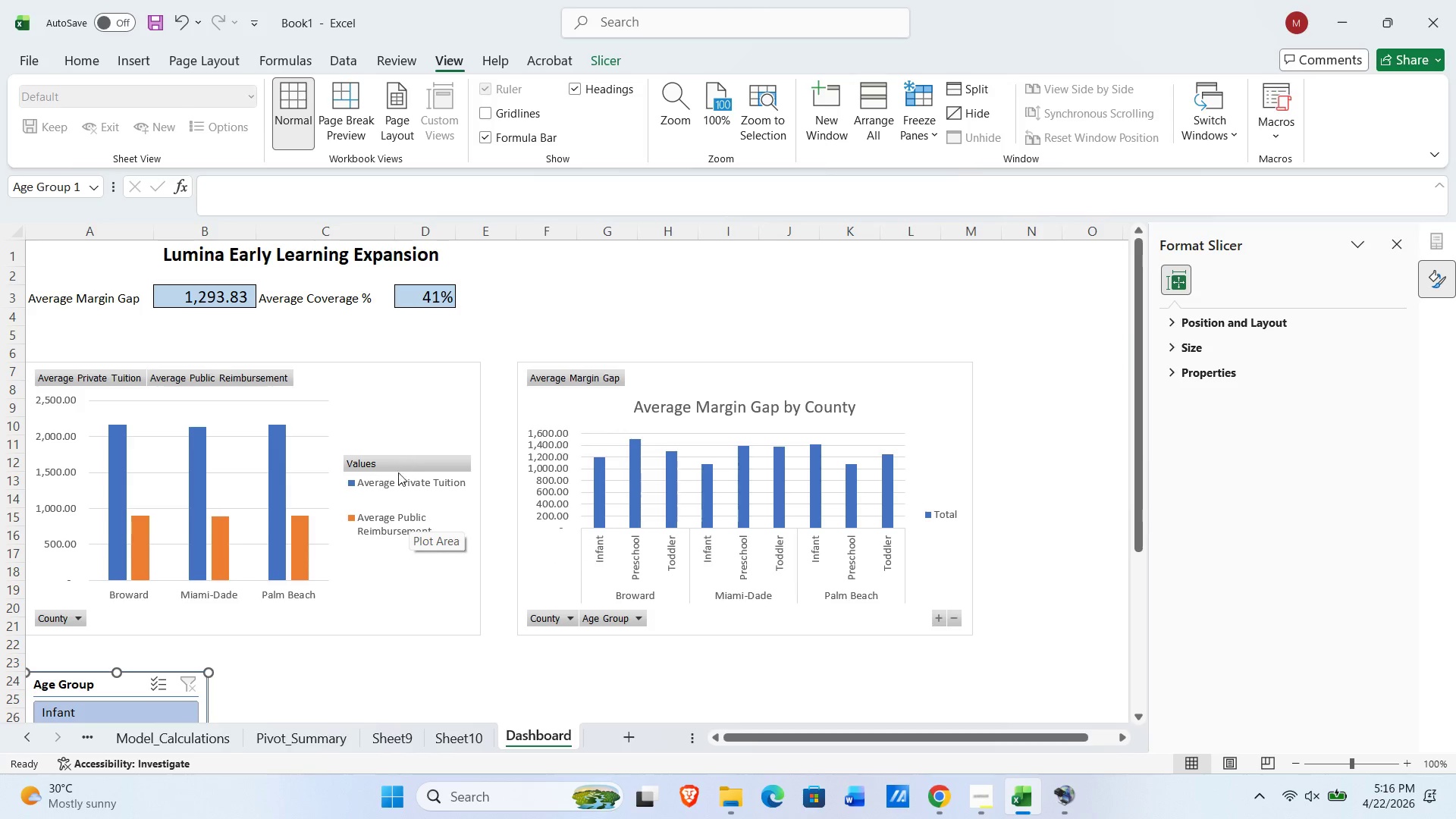 
mouse_move([416, 466])
 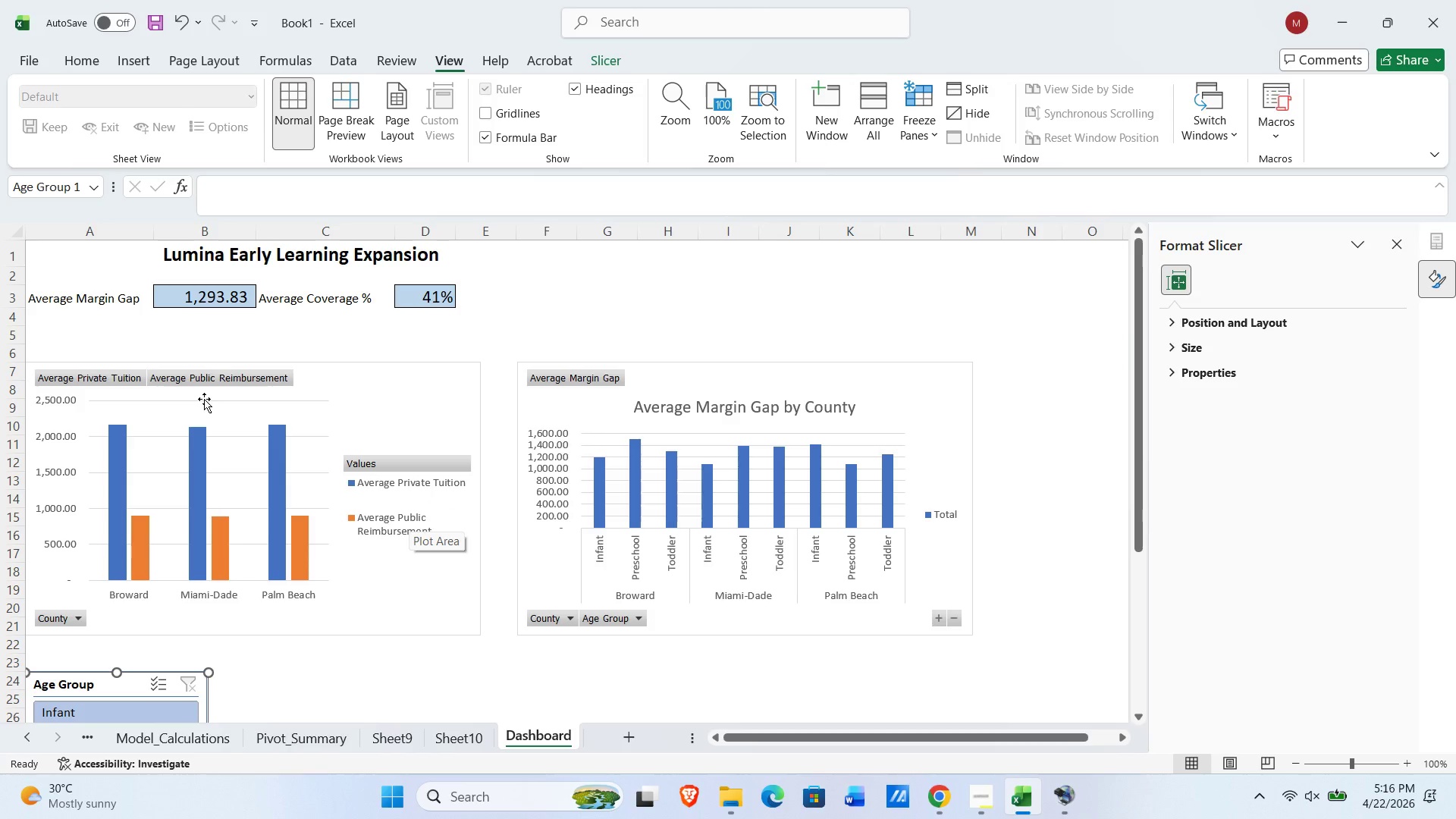 
left_click([322, 390])
 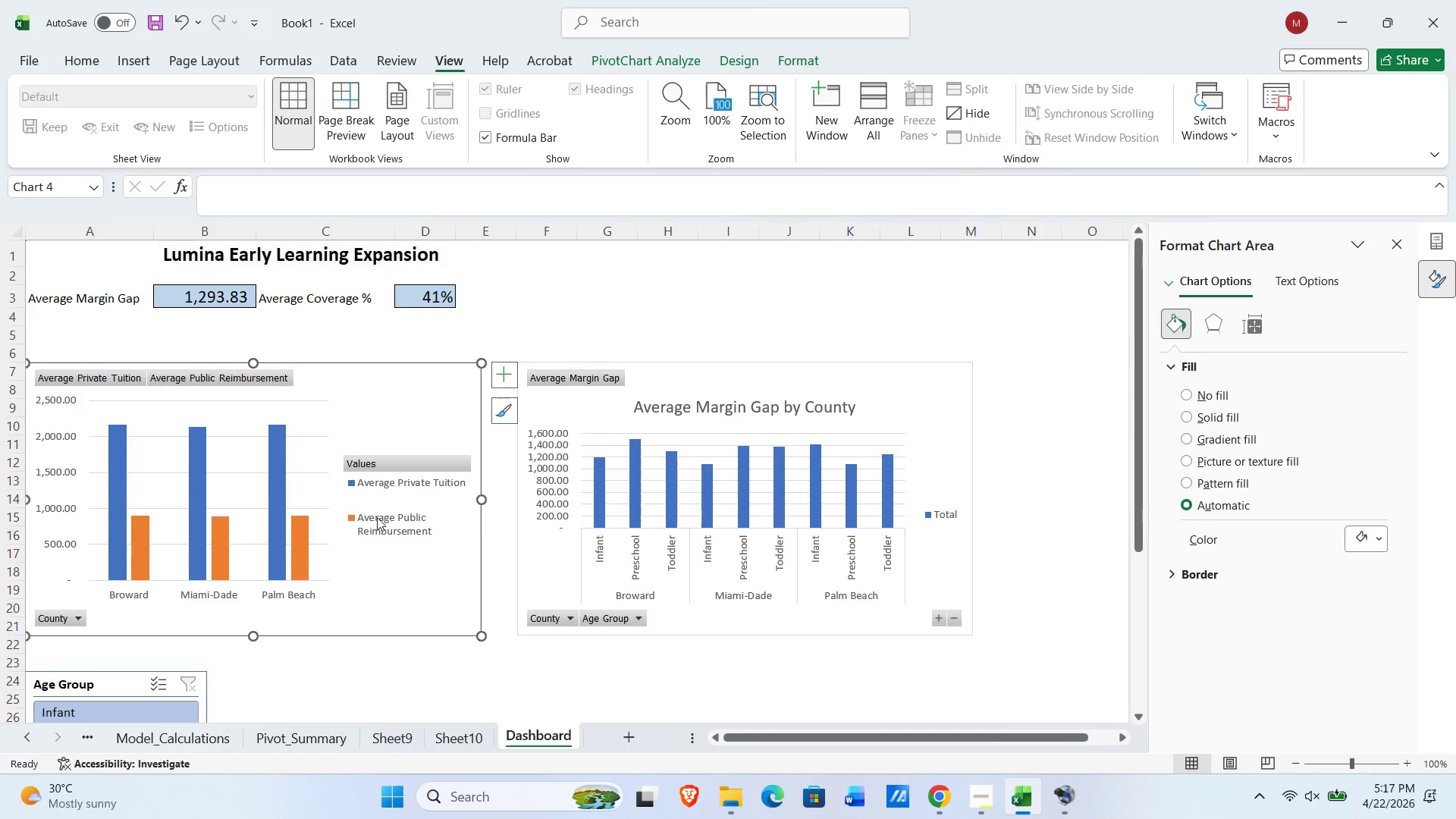 
left_click([403, 410])
 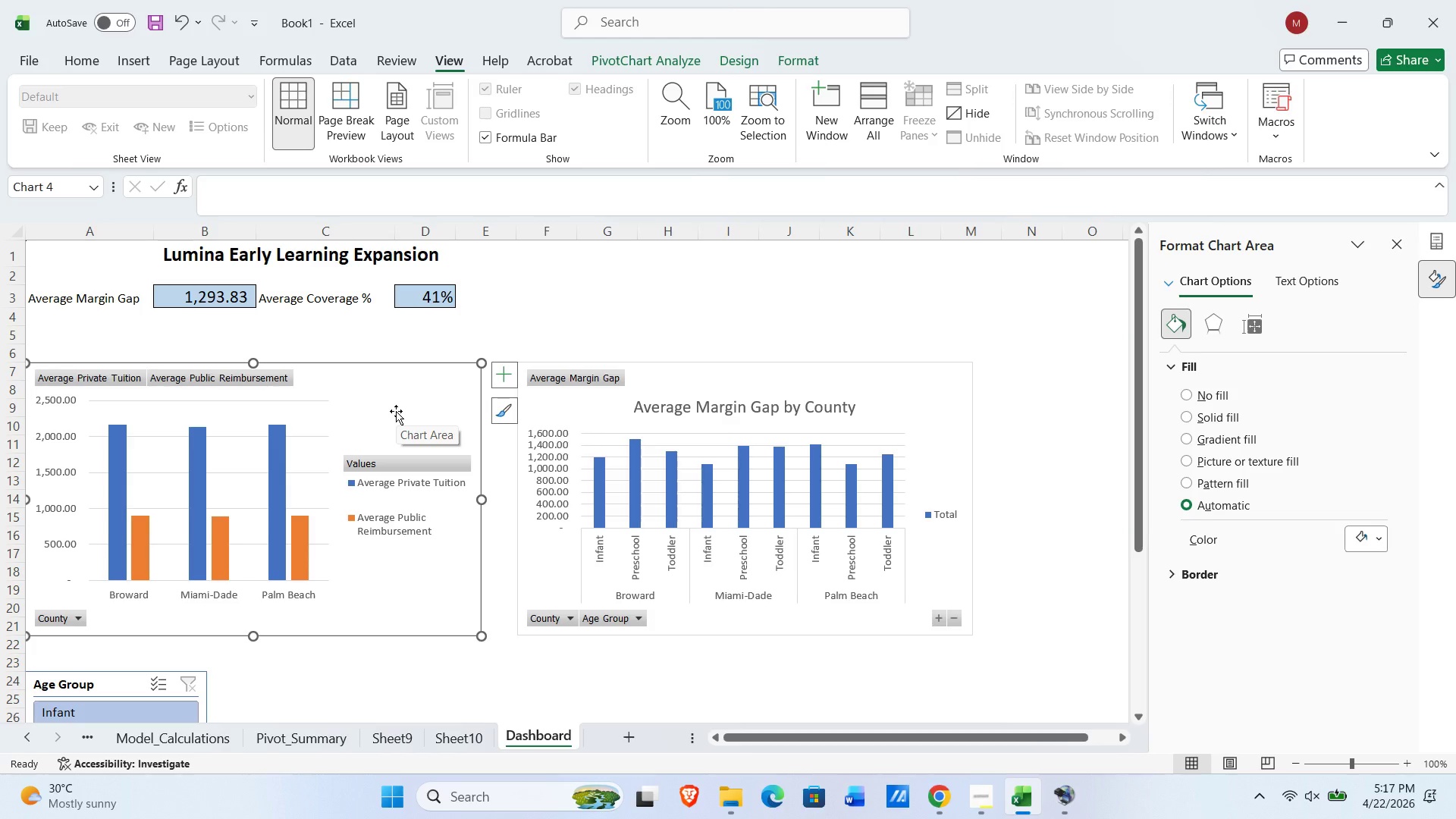 
wait(14.14)
 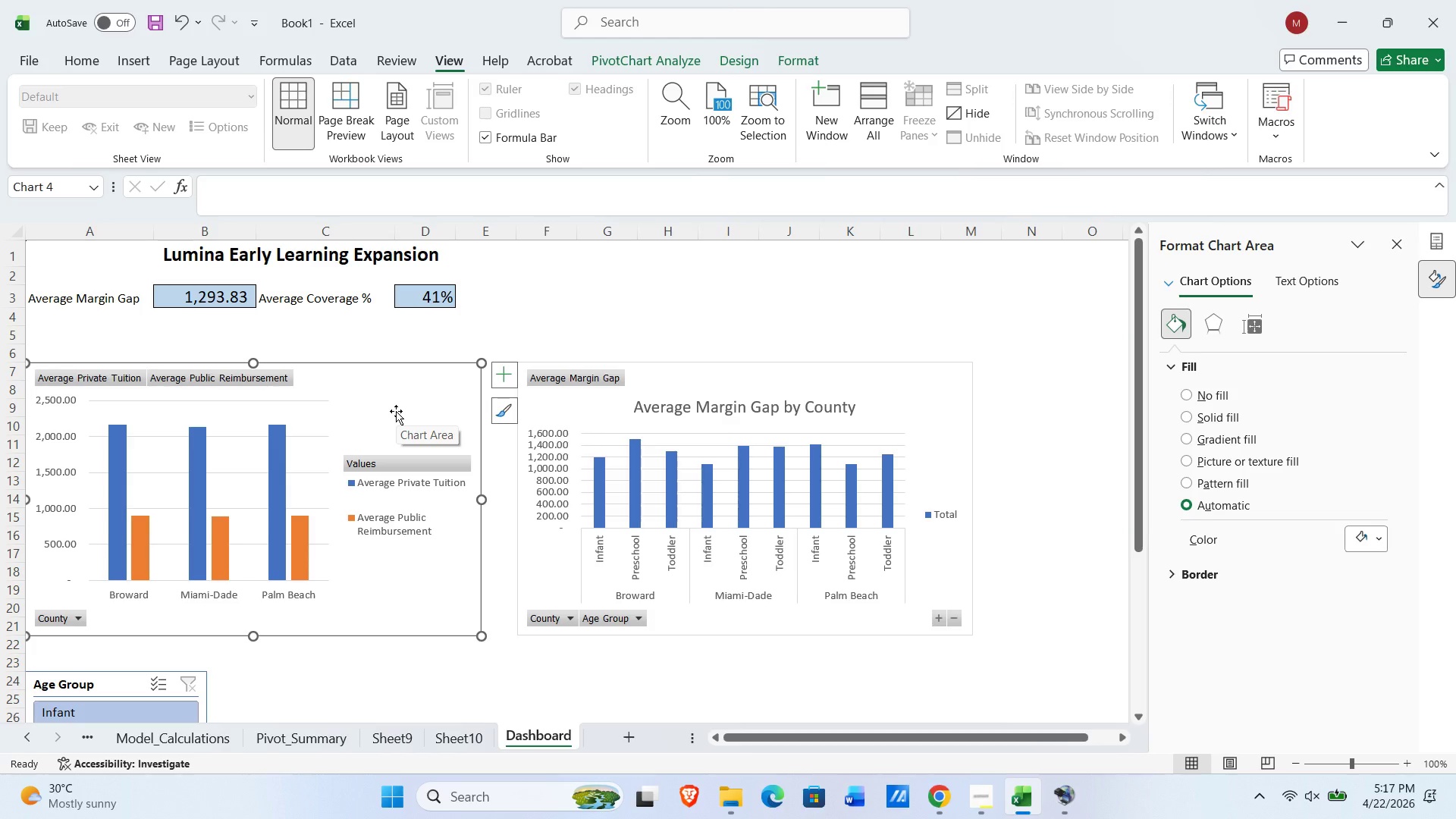 
left_click([401, 742])
 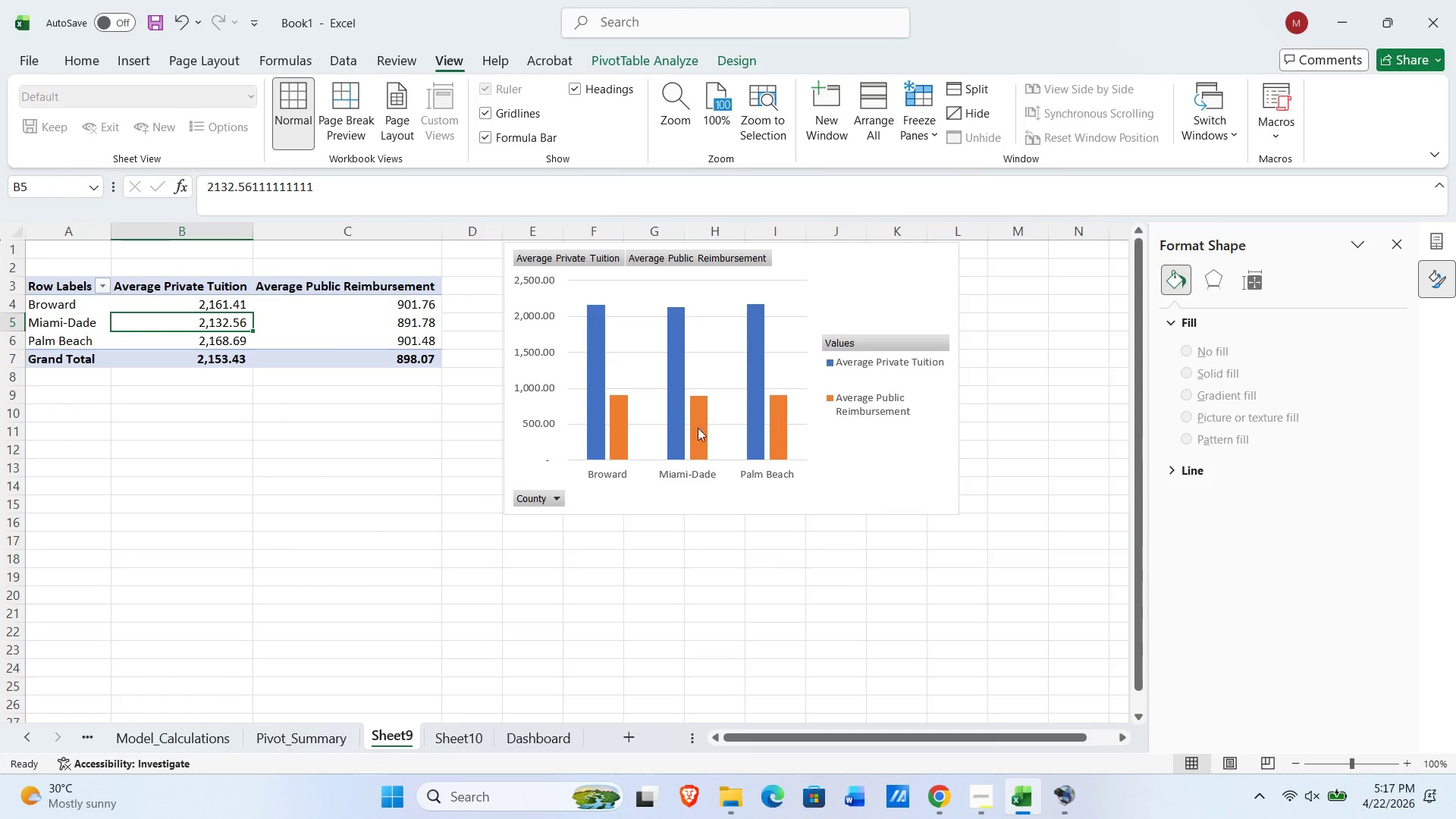 
left_click([729, 378])
 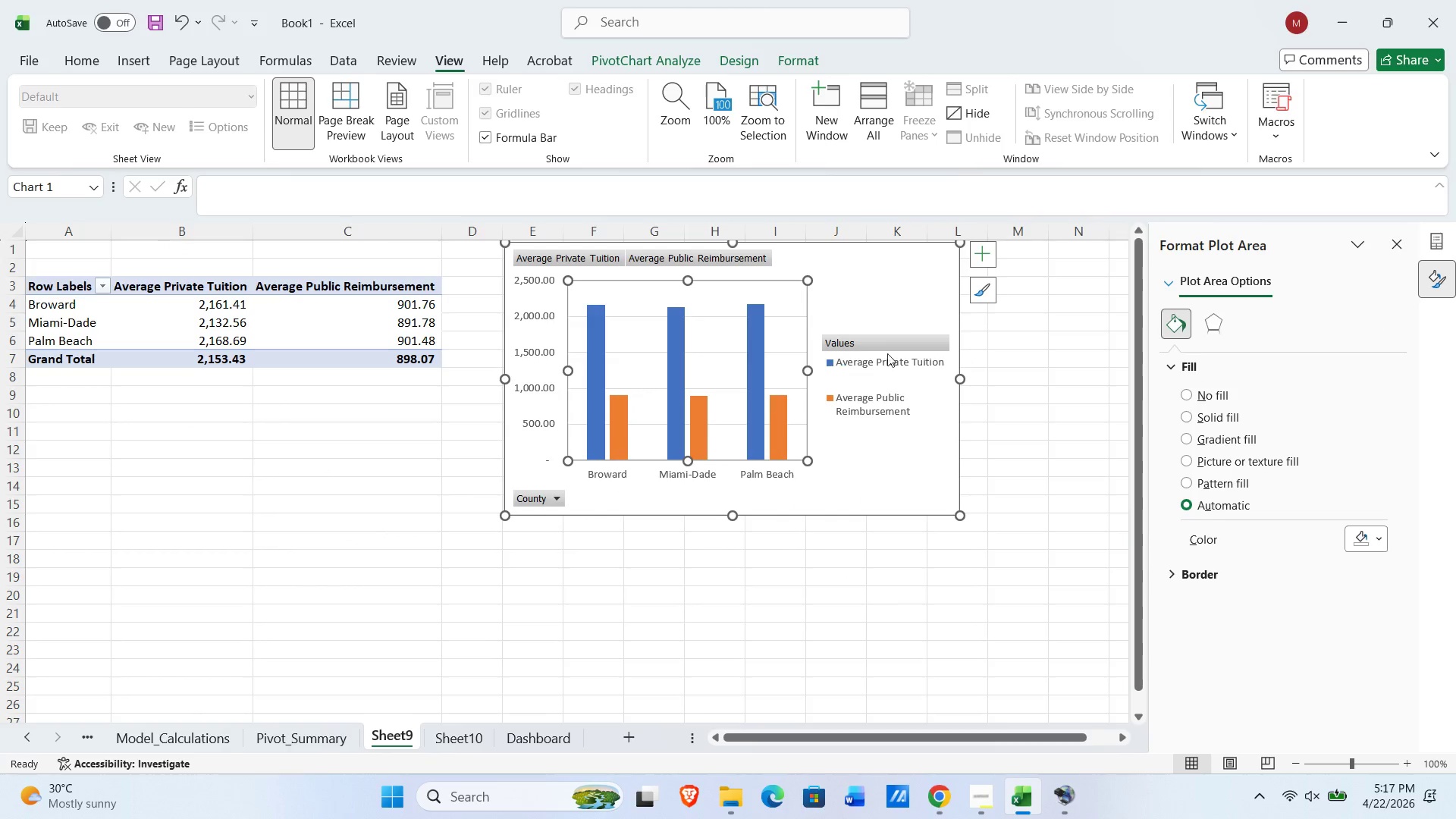 
left_click([881, 297])
 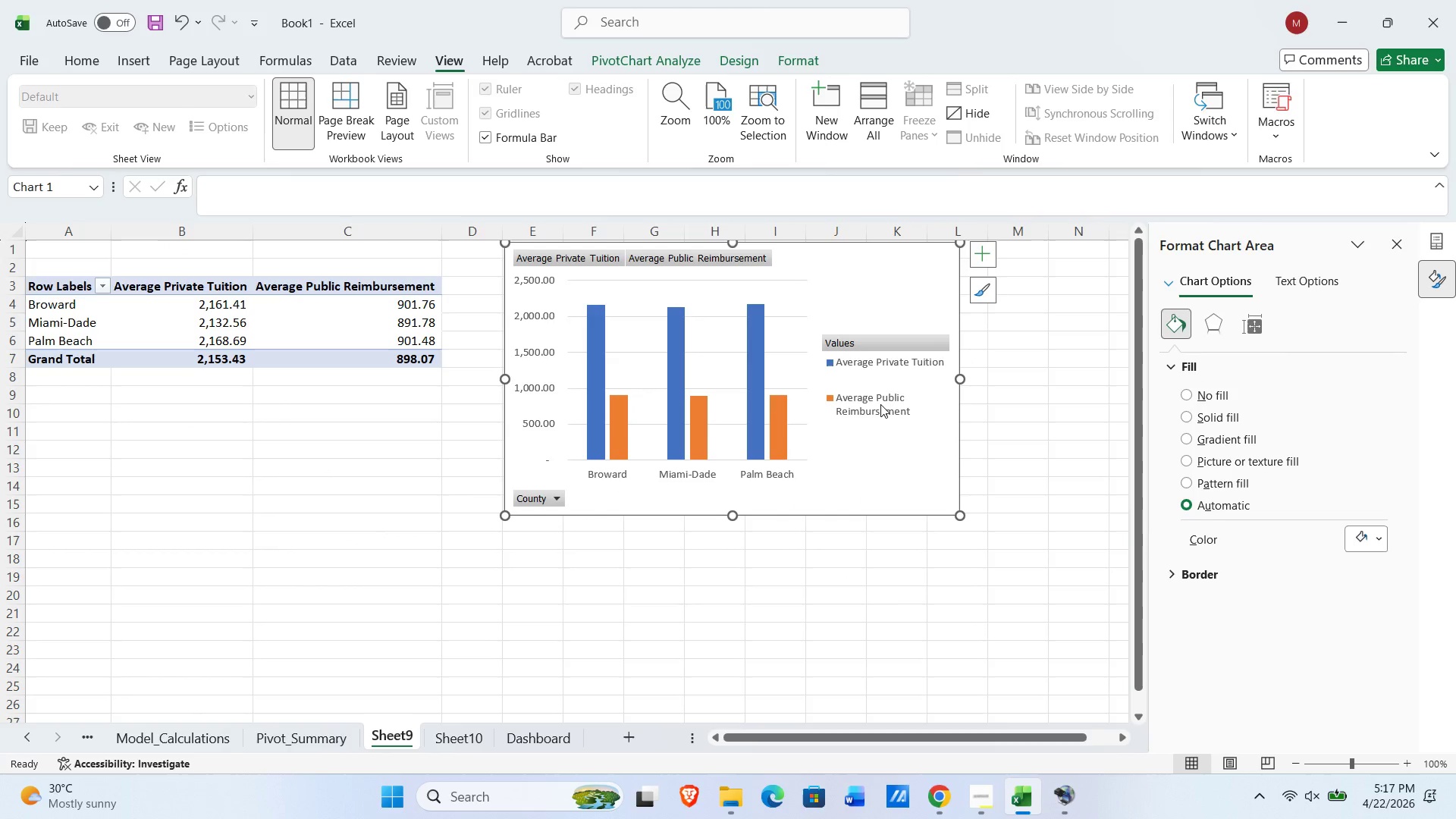 
left_click([874, 419])
 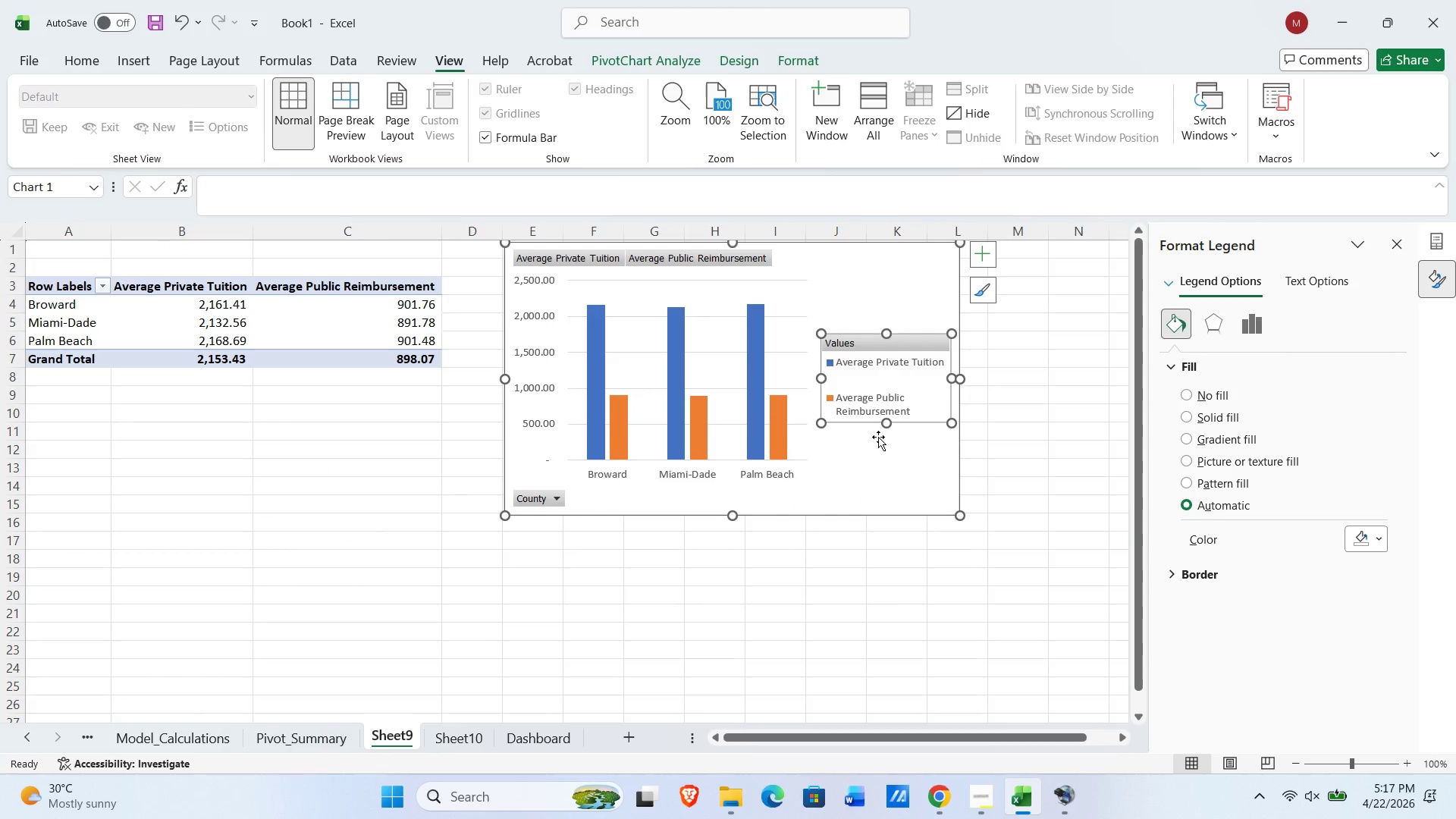 
left_click([858, 457])
 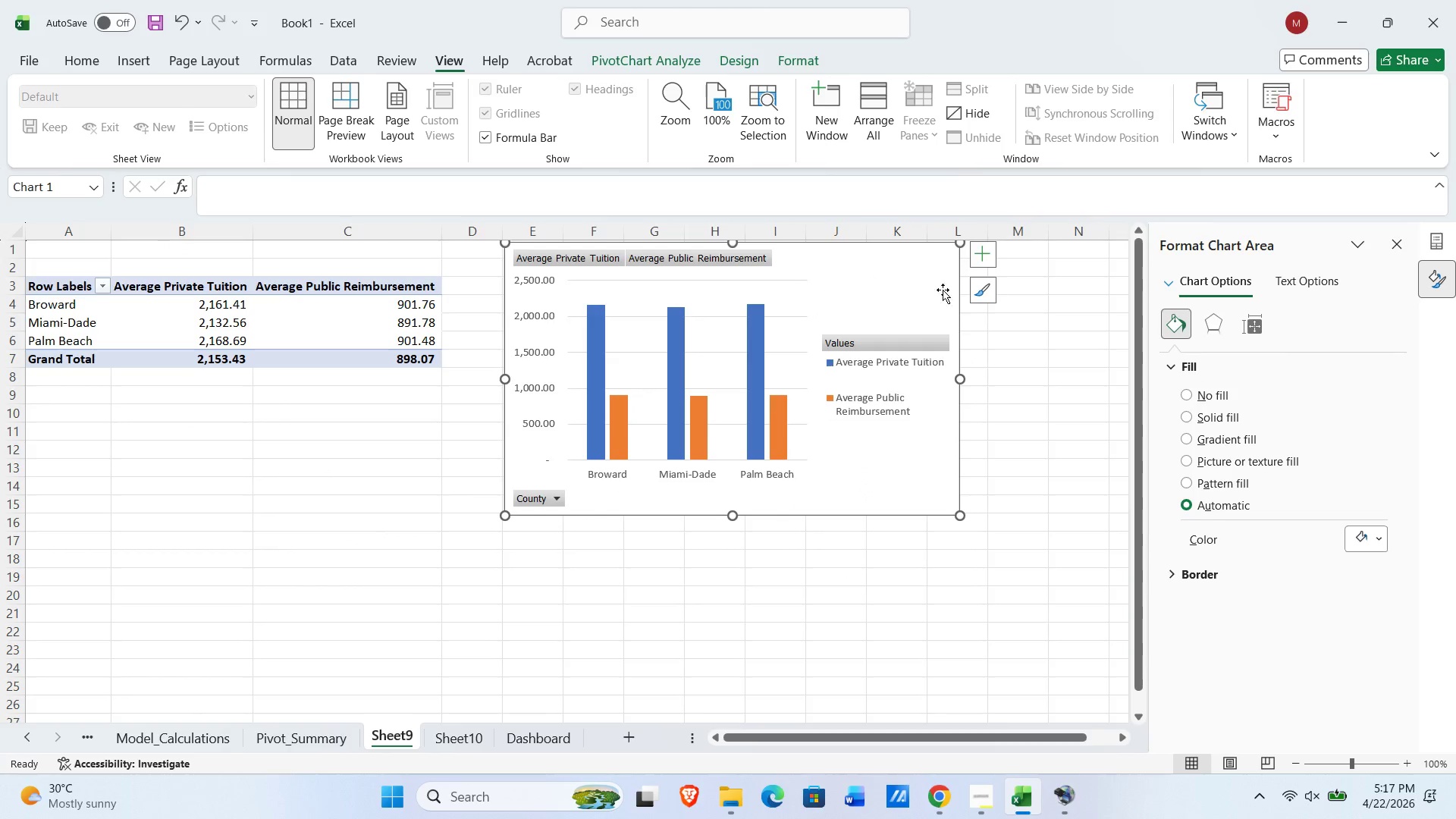 
left_click([535, 742])
 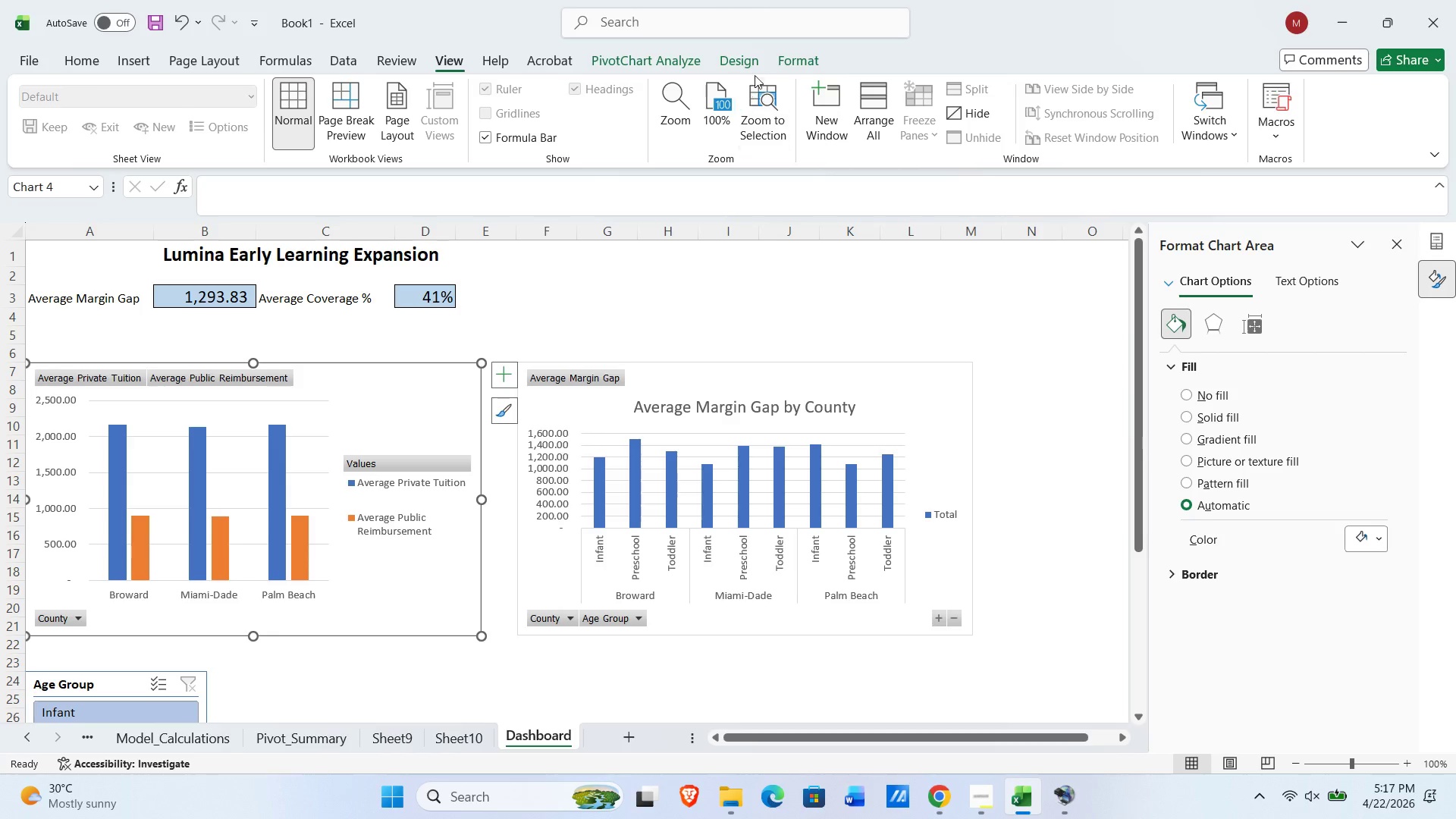 
wait(12.86)
 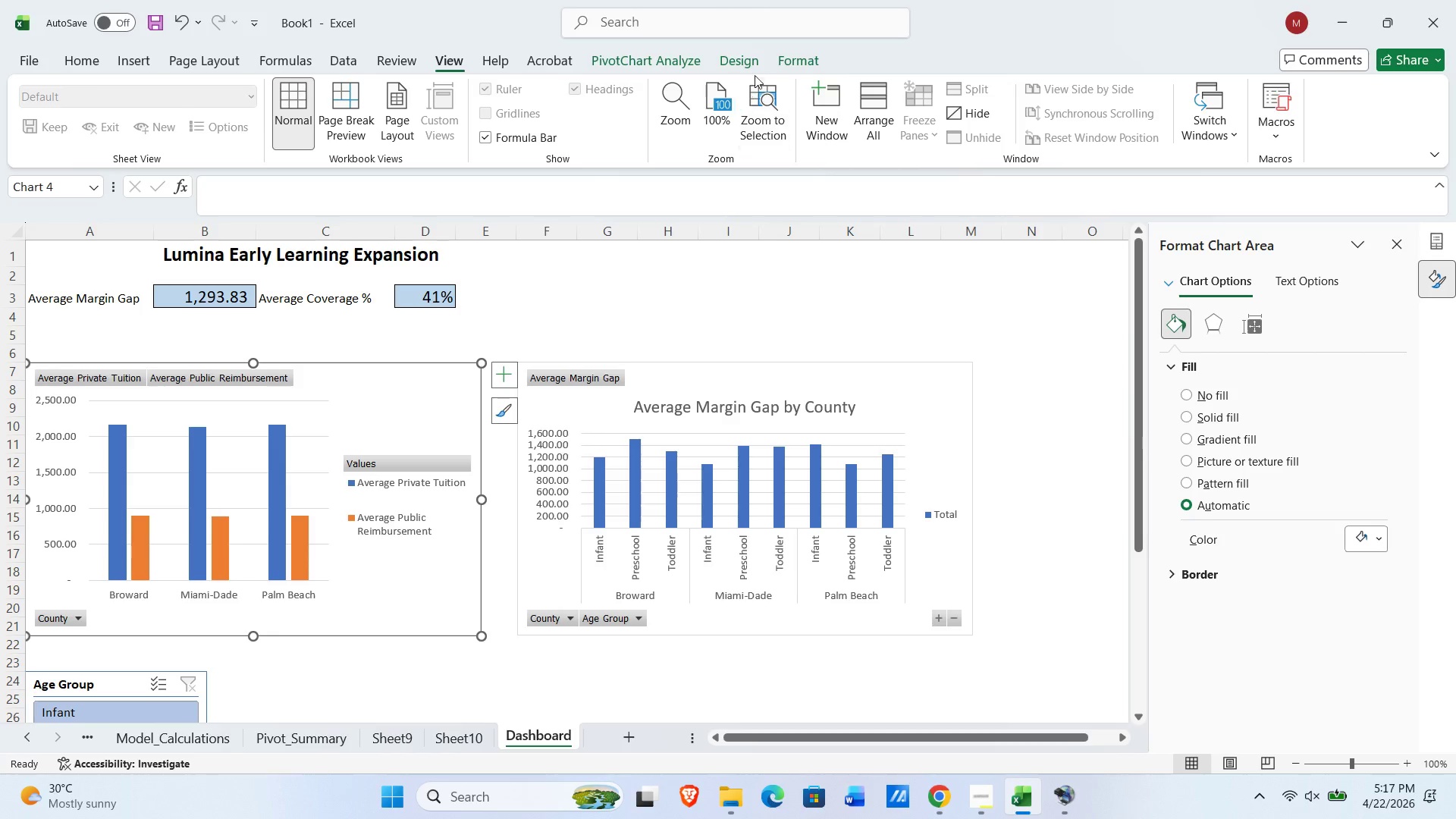 
scroll: coordinate [474, 505], scroll_direction: down, amount: 2.0
 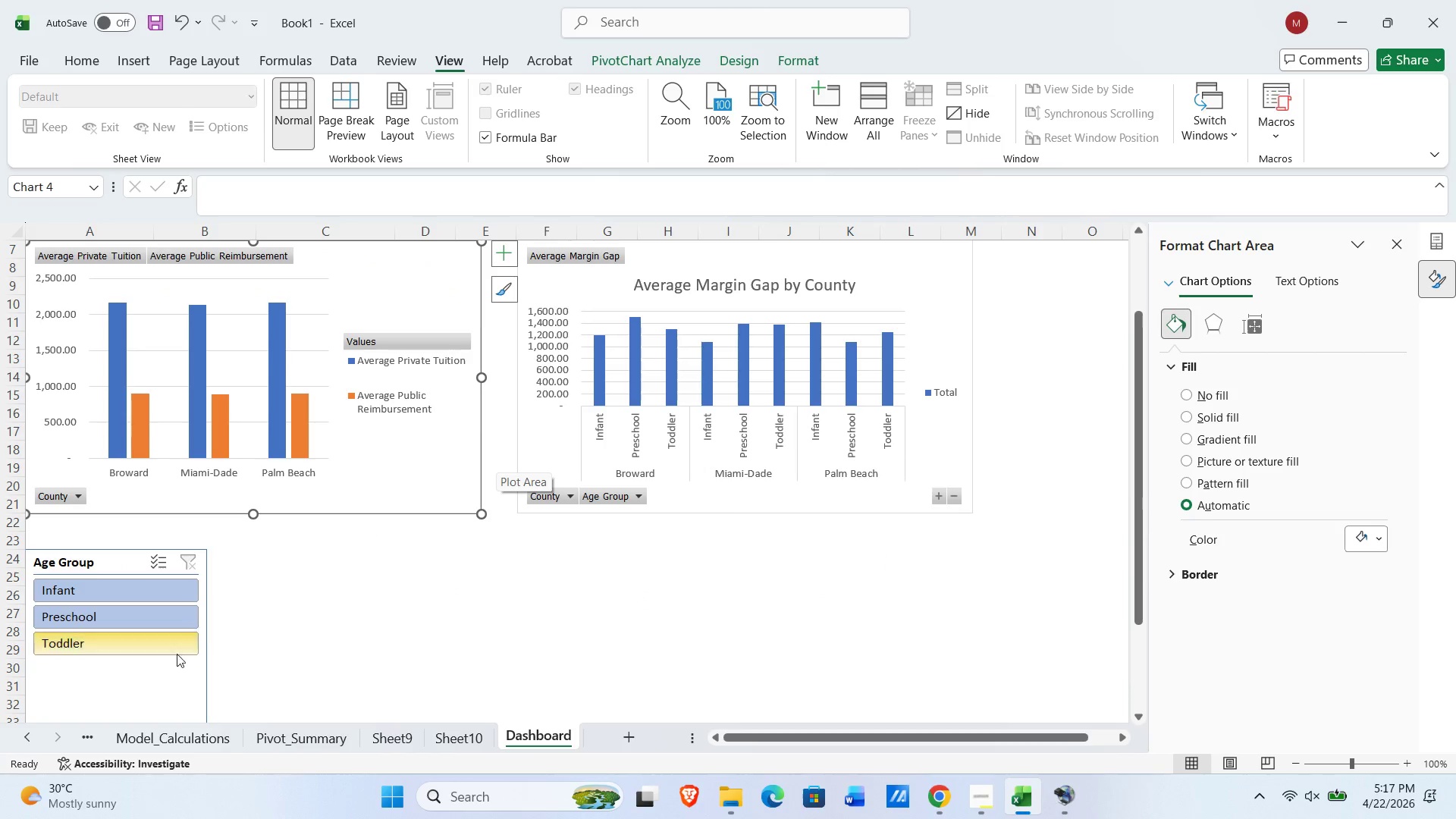 
left_click([146, 677])
 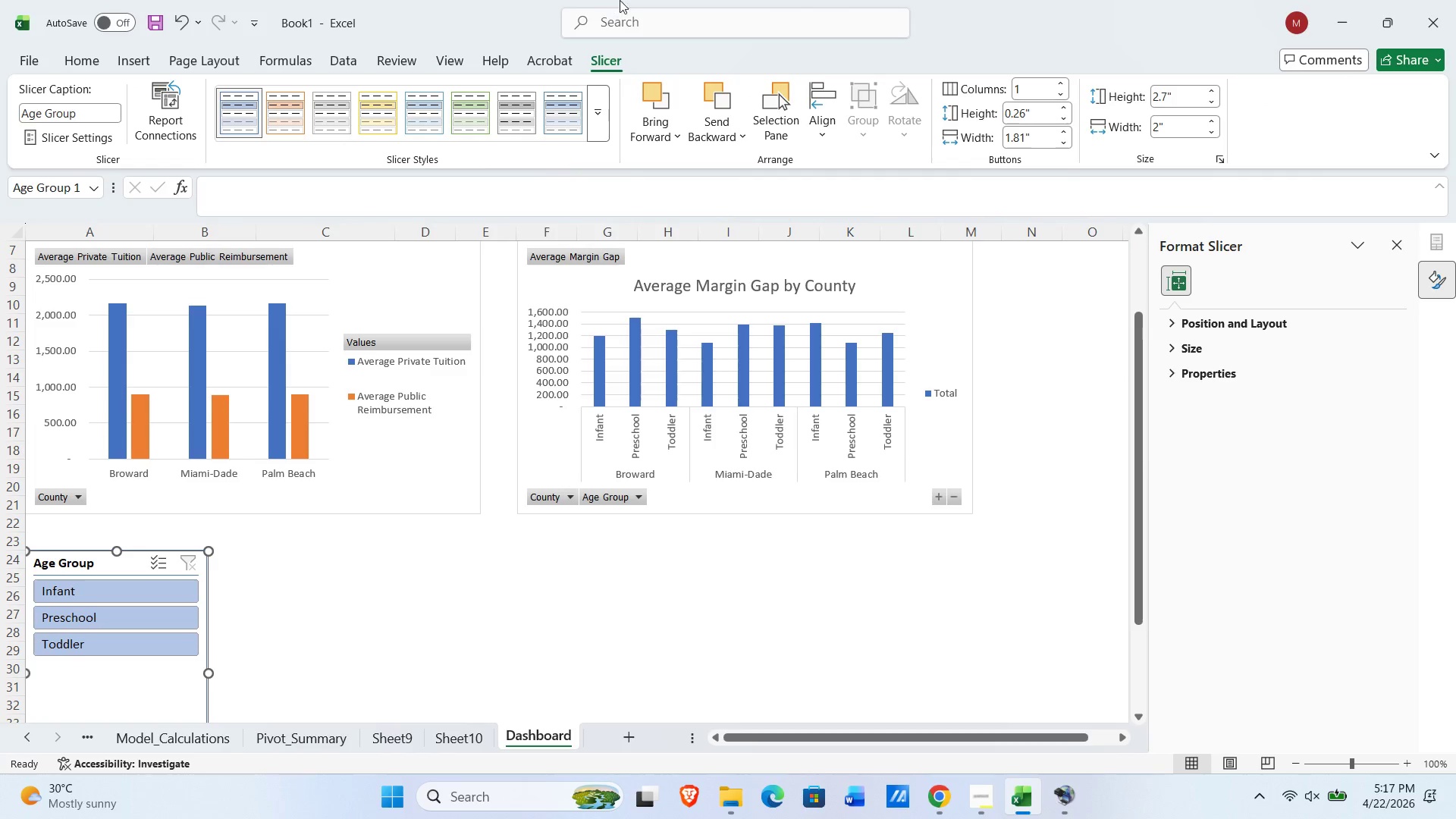 
wait(5.31)
 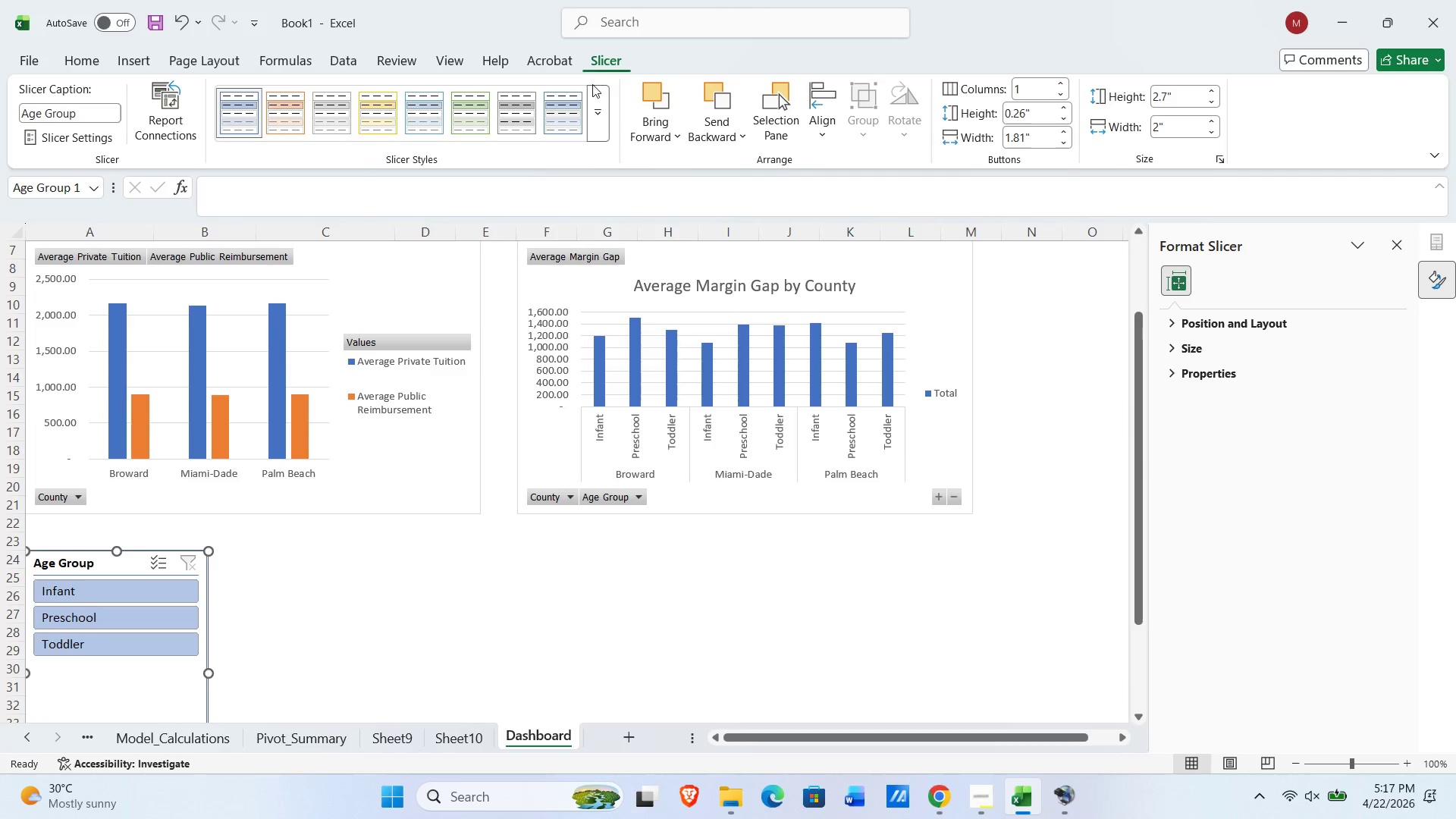 
mouse_move([406, 229])
 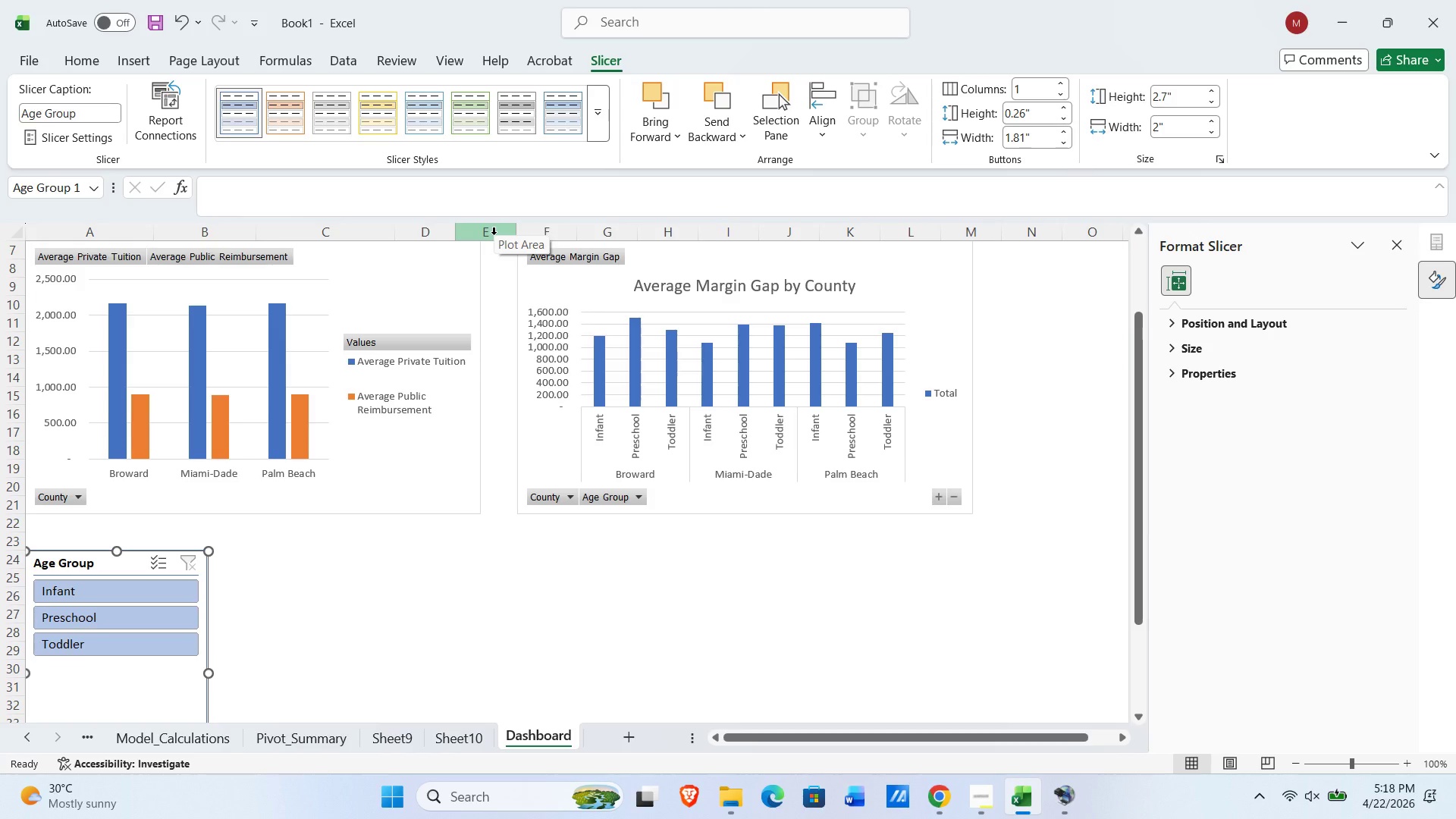 
wait(57.87)
 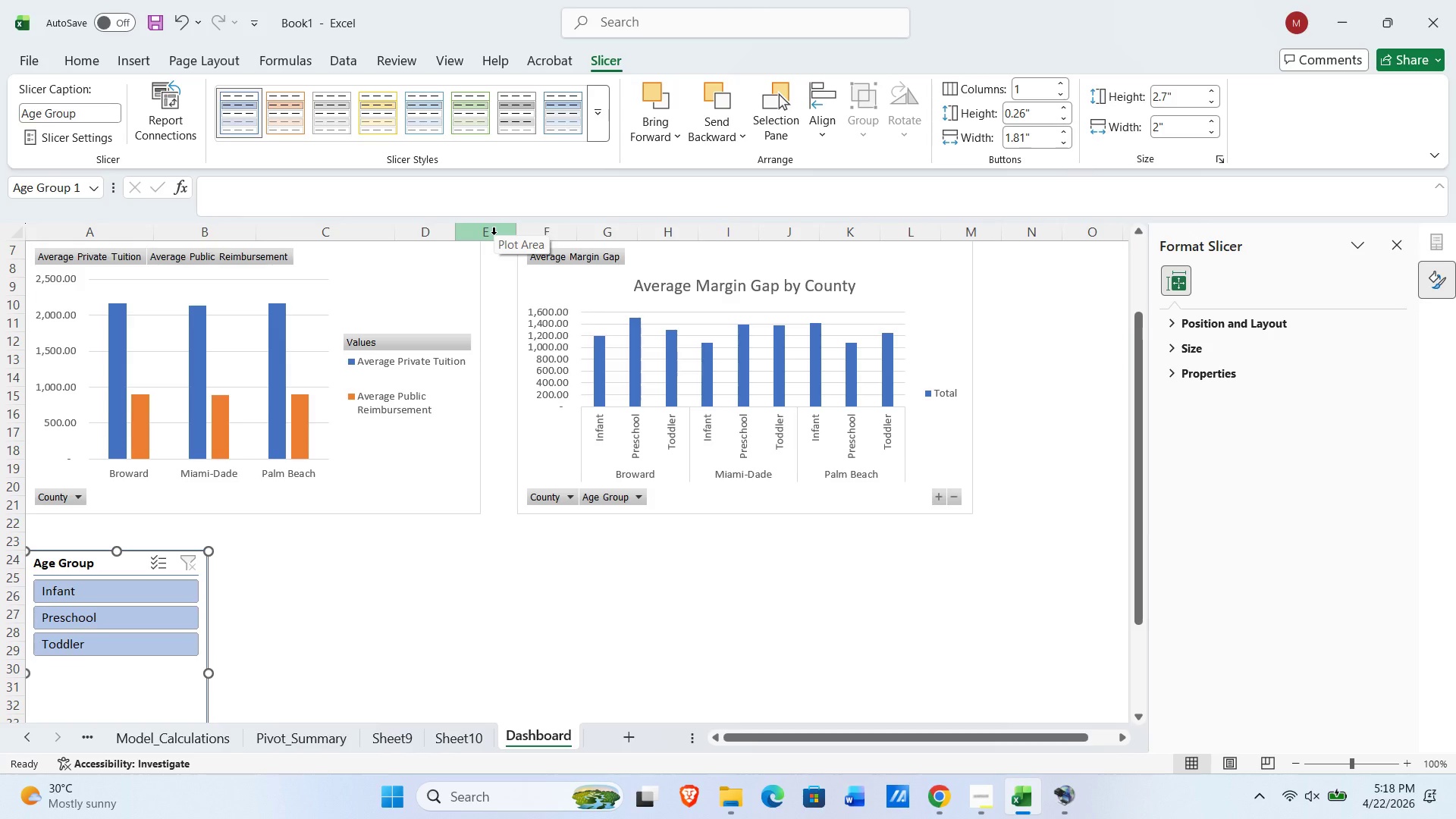 
scroll: coordinate [102, 661], scroll_direction: down, amount: 8.0
 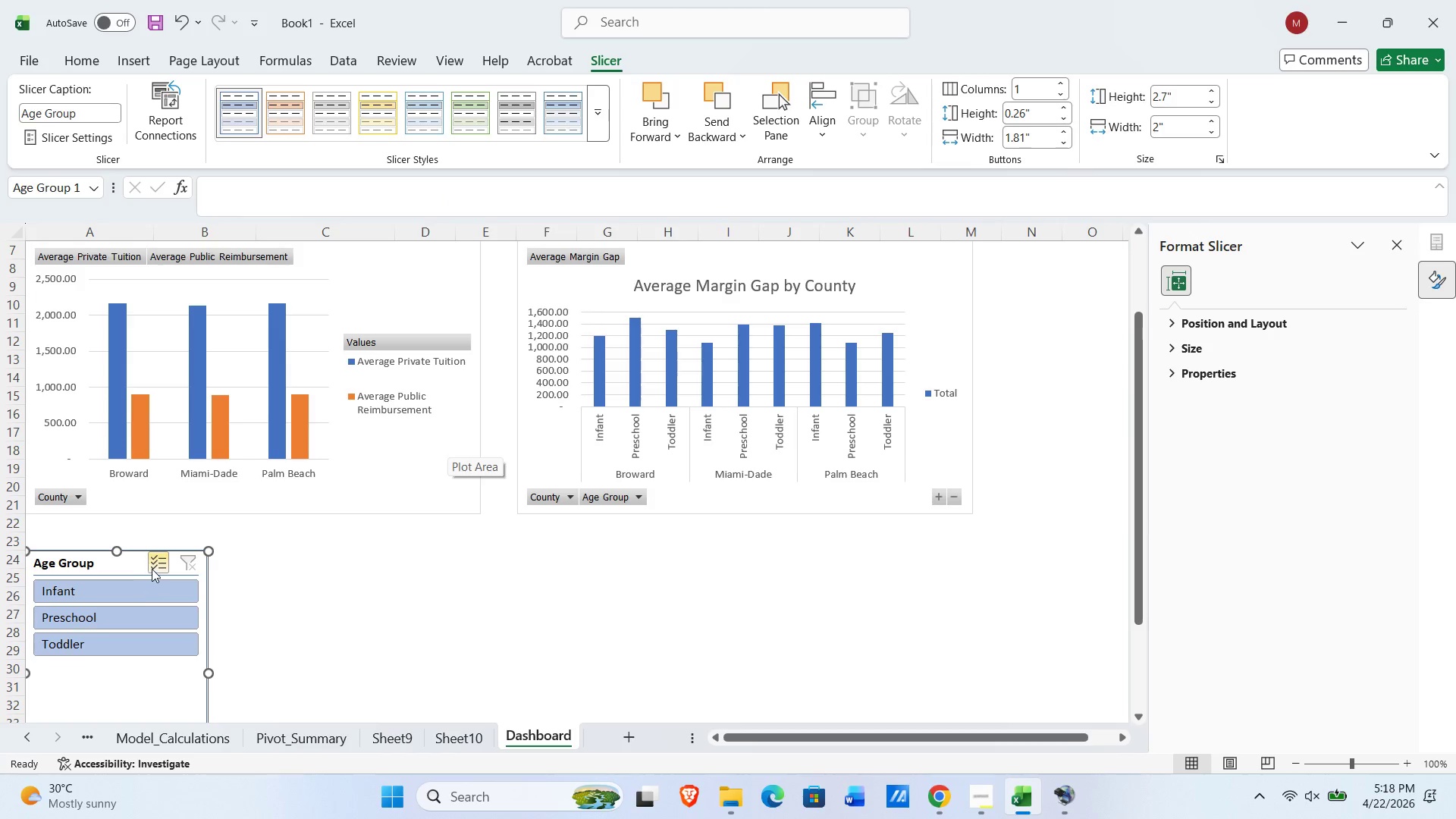 
left_click([152, 569])
 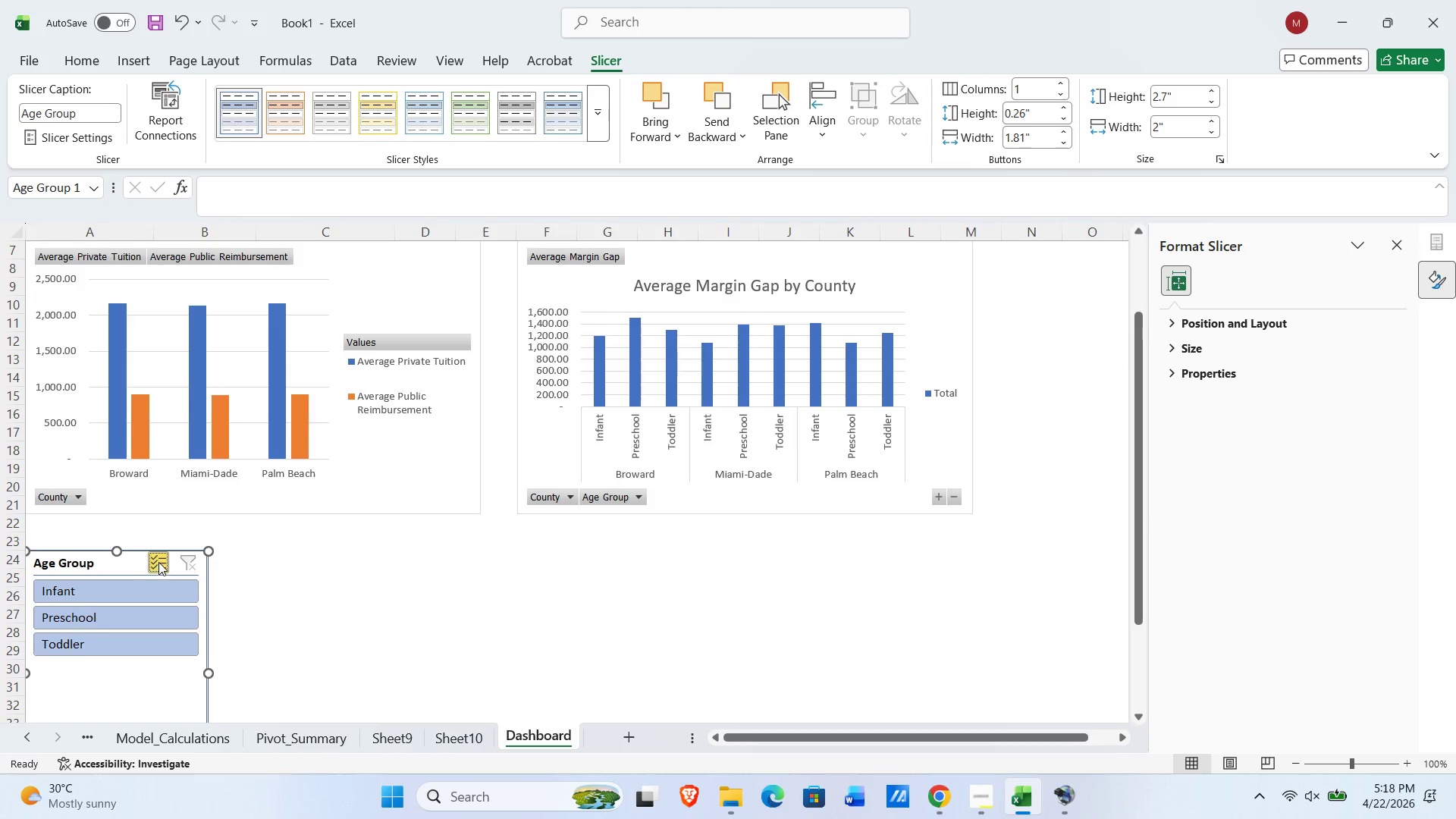 
left_click([158, 562])
 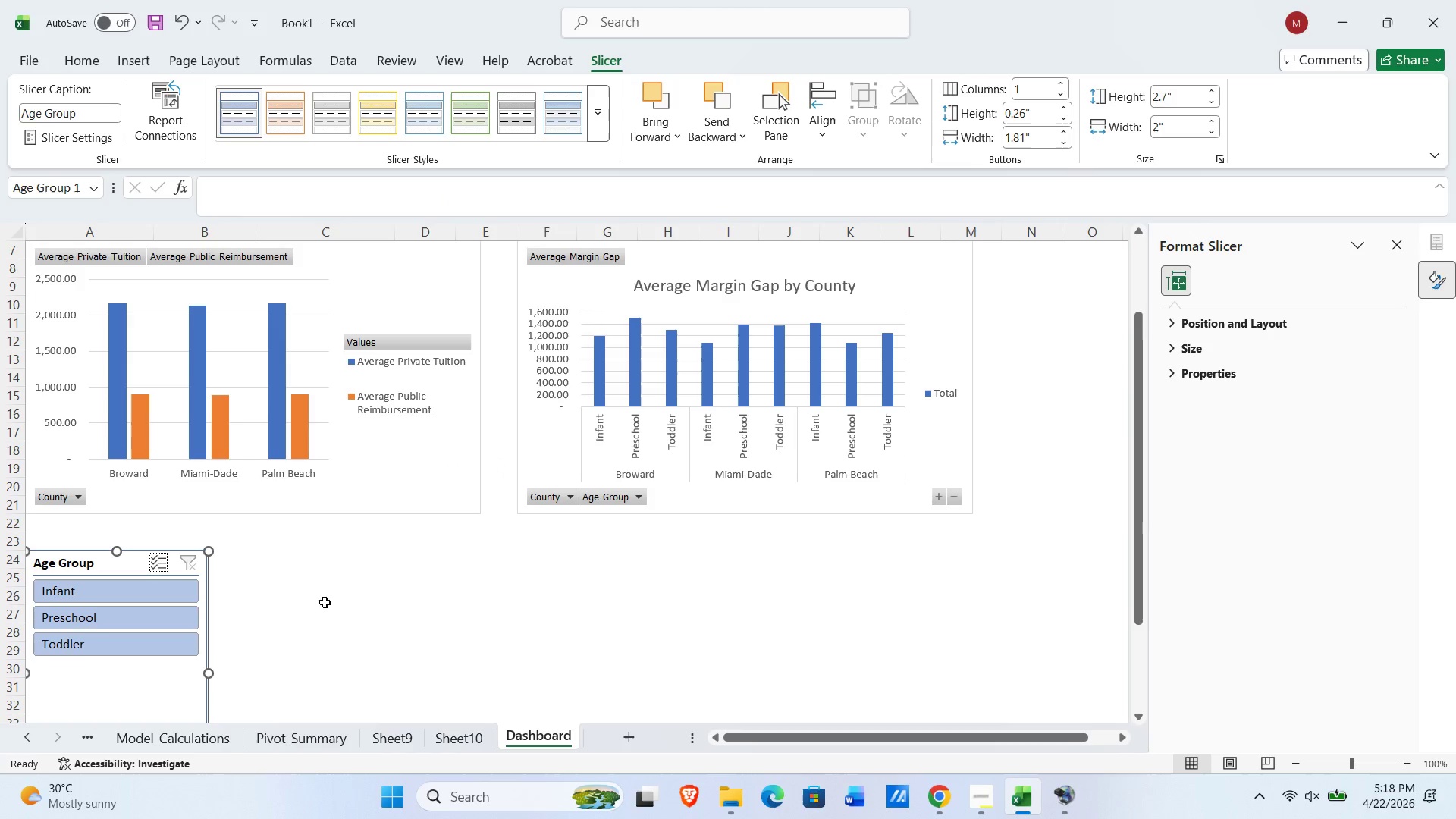 
scroll: coordinate [617, 607], scroll_direction: down, amount: 7.0
 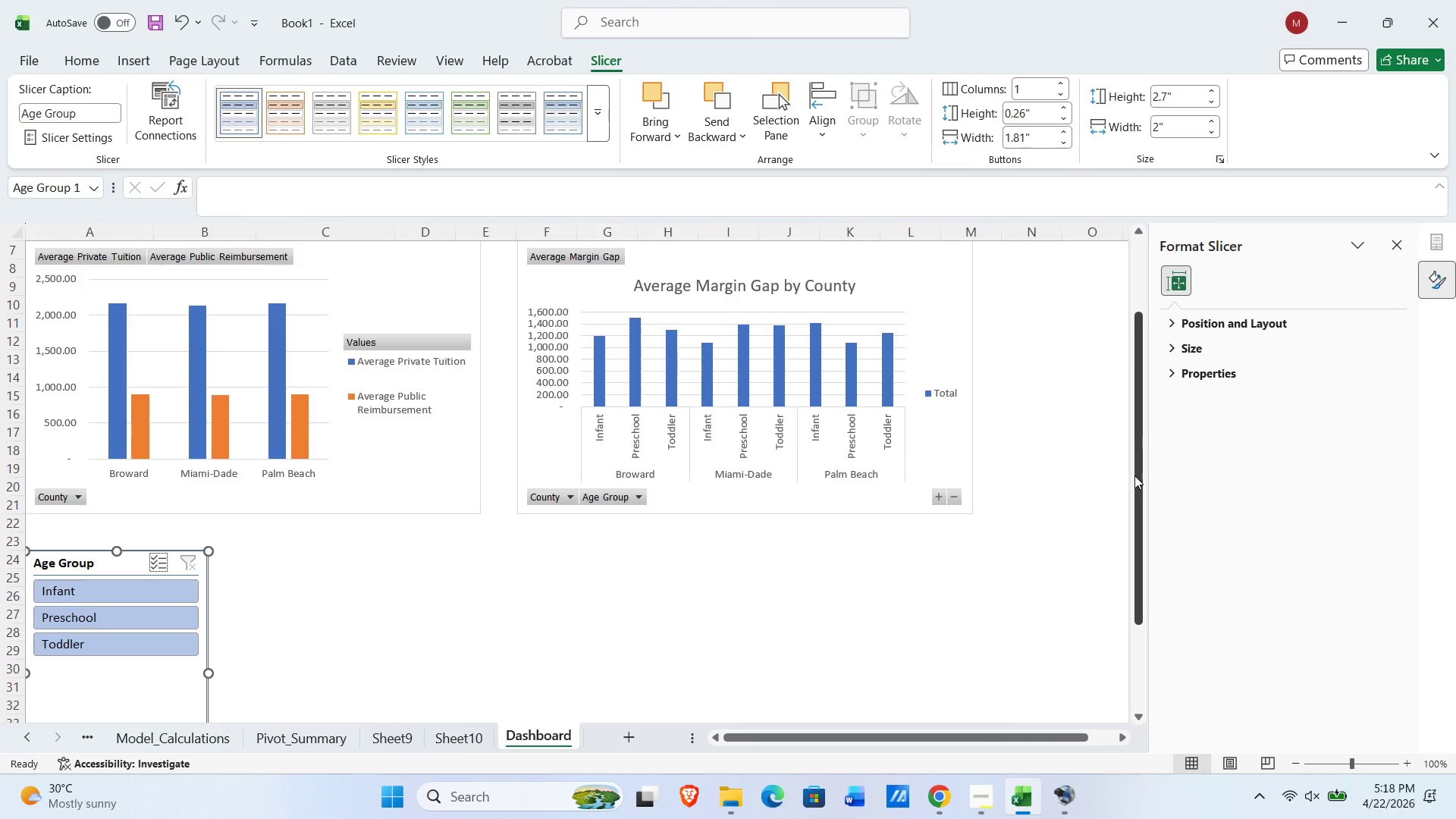 
left_click_drag(start_coordinate=[1134, 475], to_coordinate=[1138, 584])
 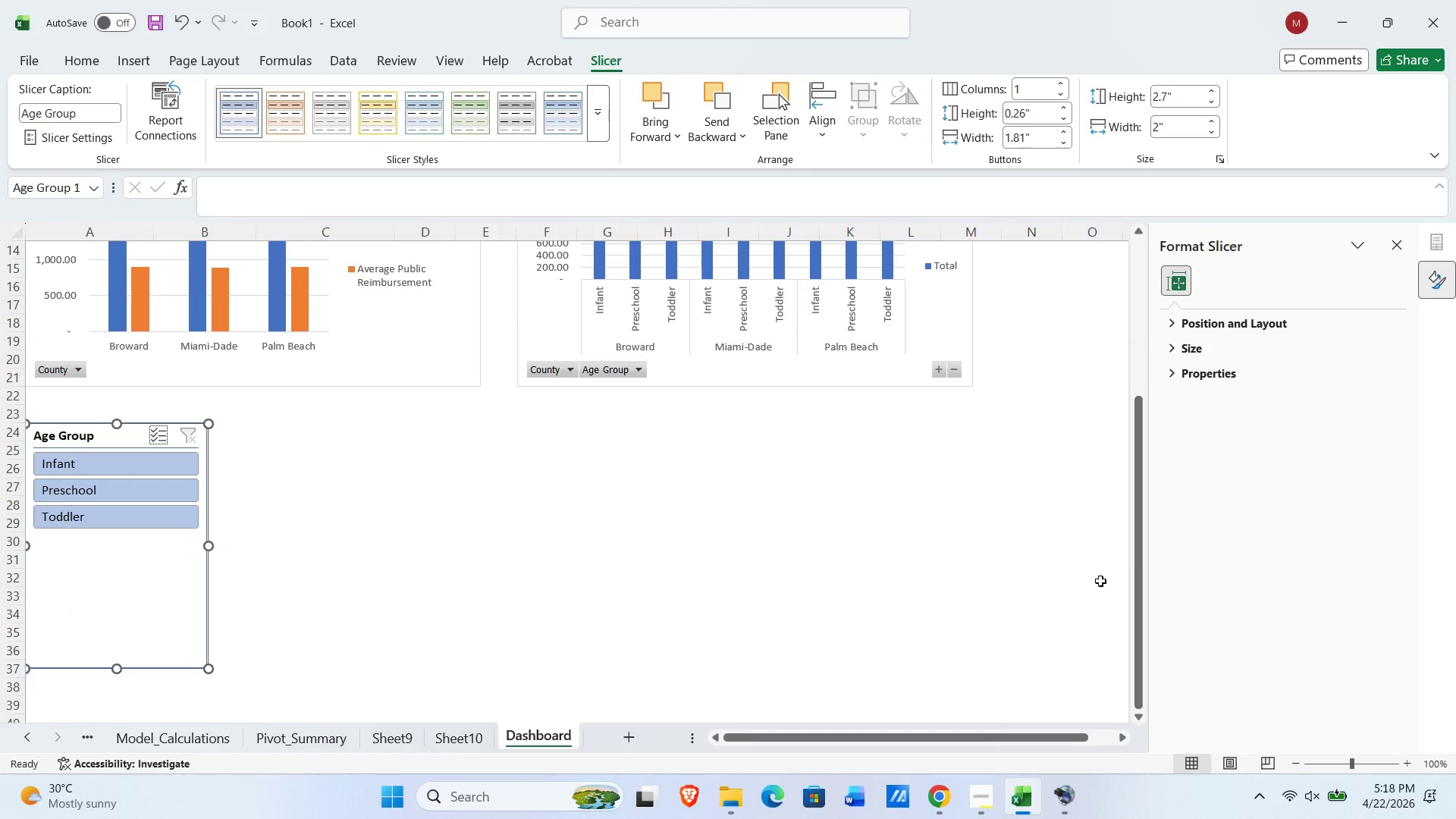 
wait(11.12)
 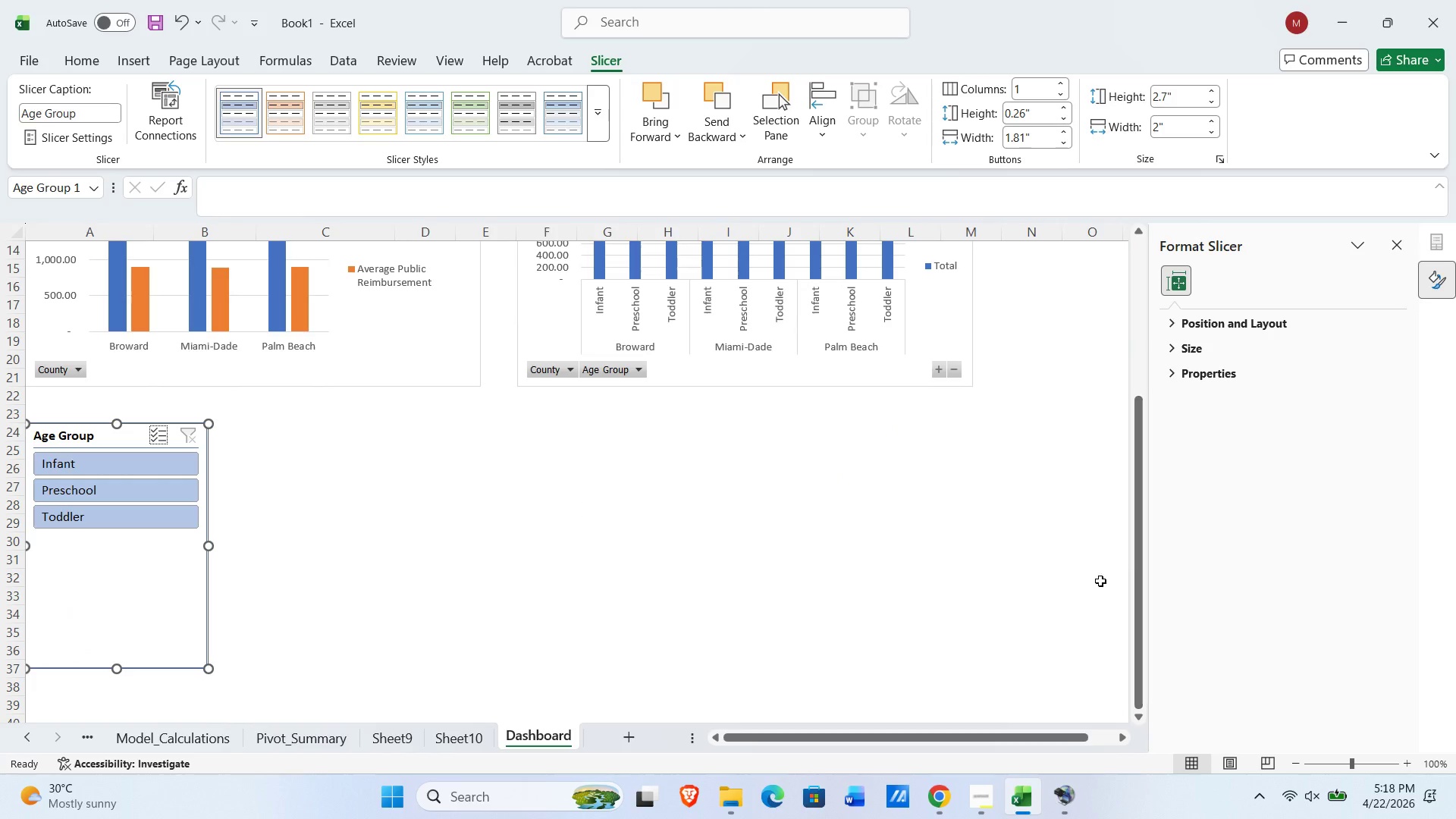 
scroll: coordinate [281, 494], scroll_direction: down, amount: 1.0
 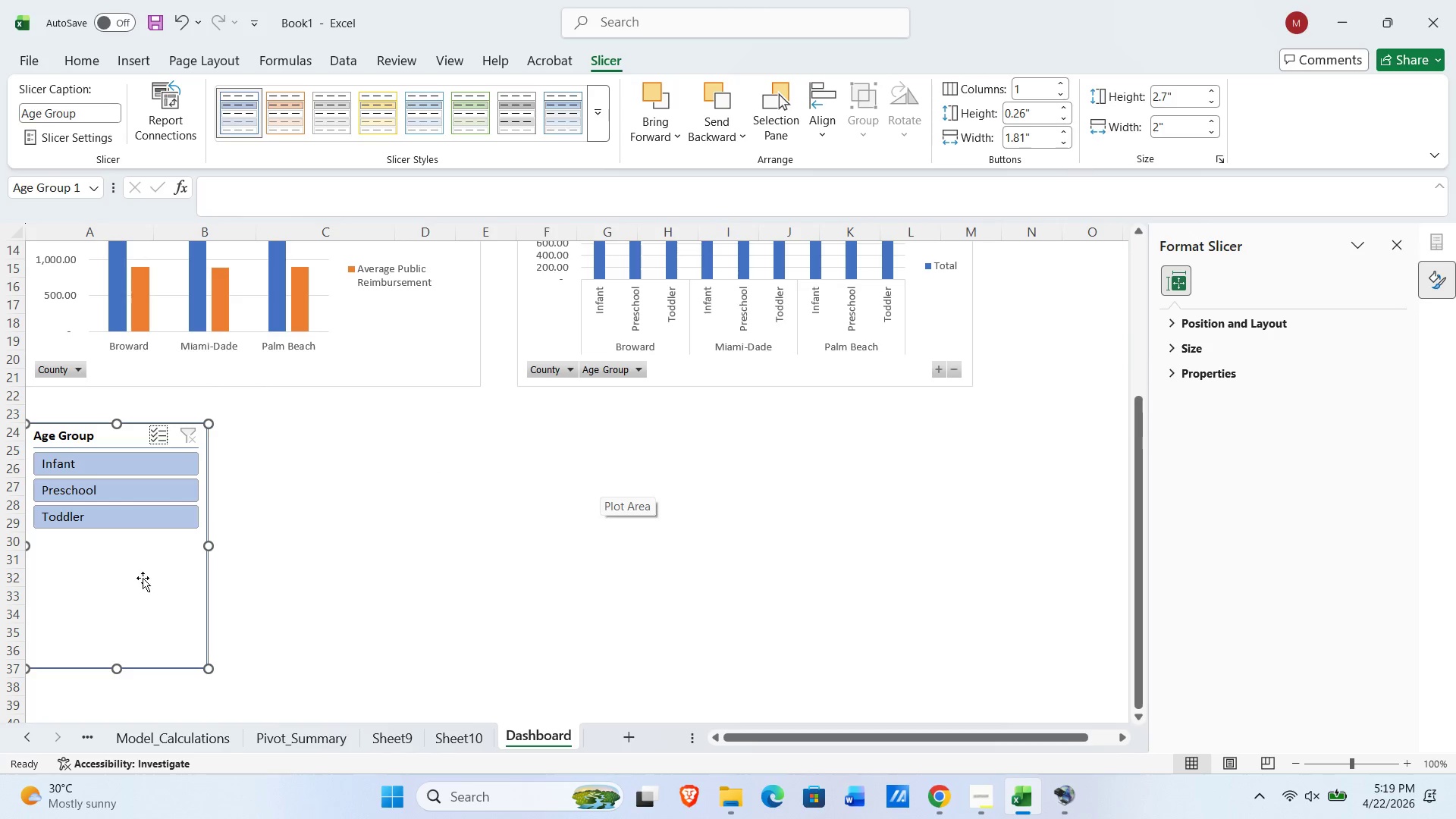 
left_click_drag(start_coordinate=[141, 579], to_coordinate=[146, 575])
 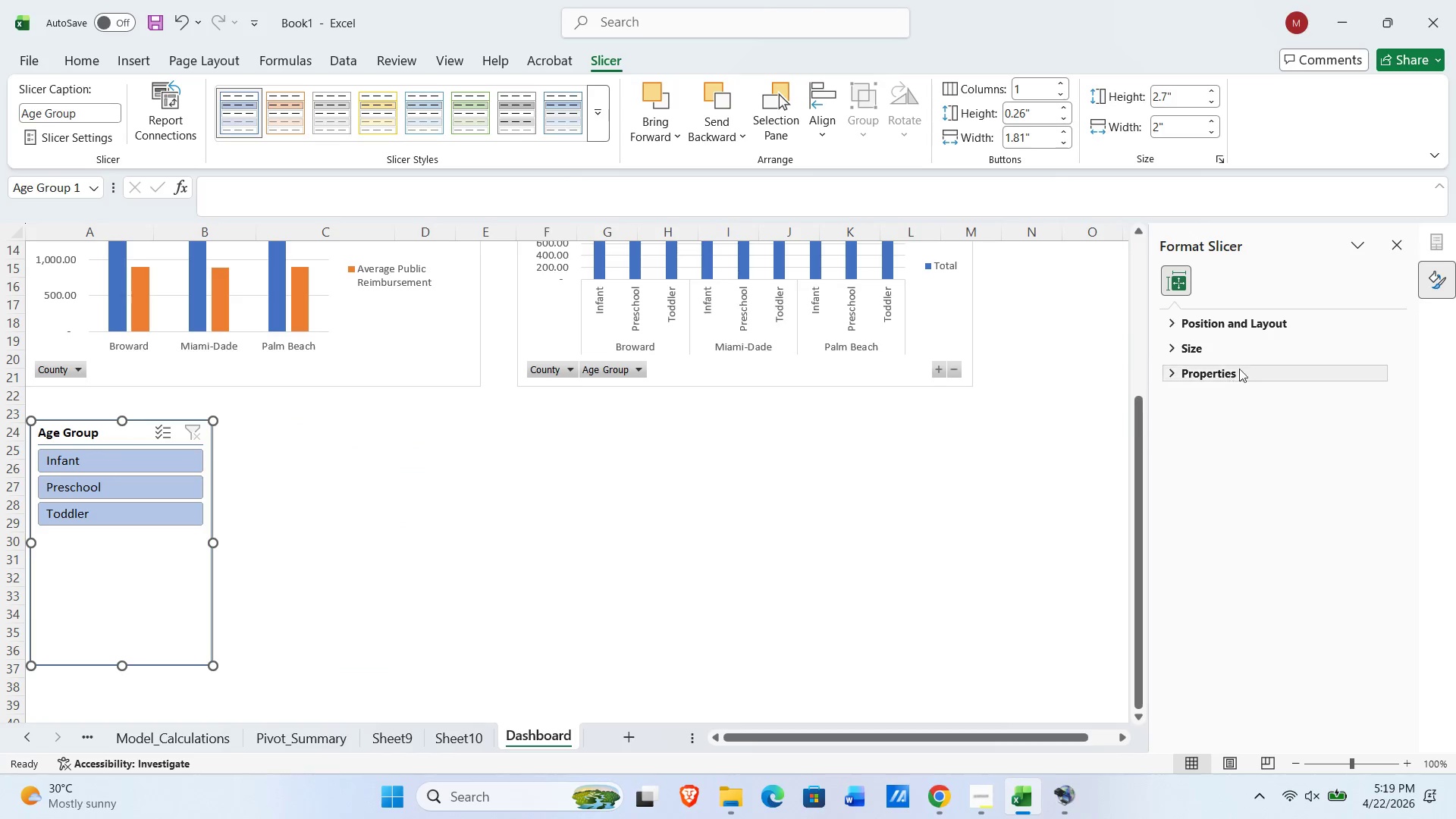 
left_click([1260, 325])
 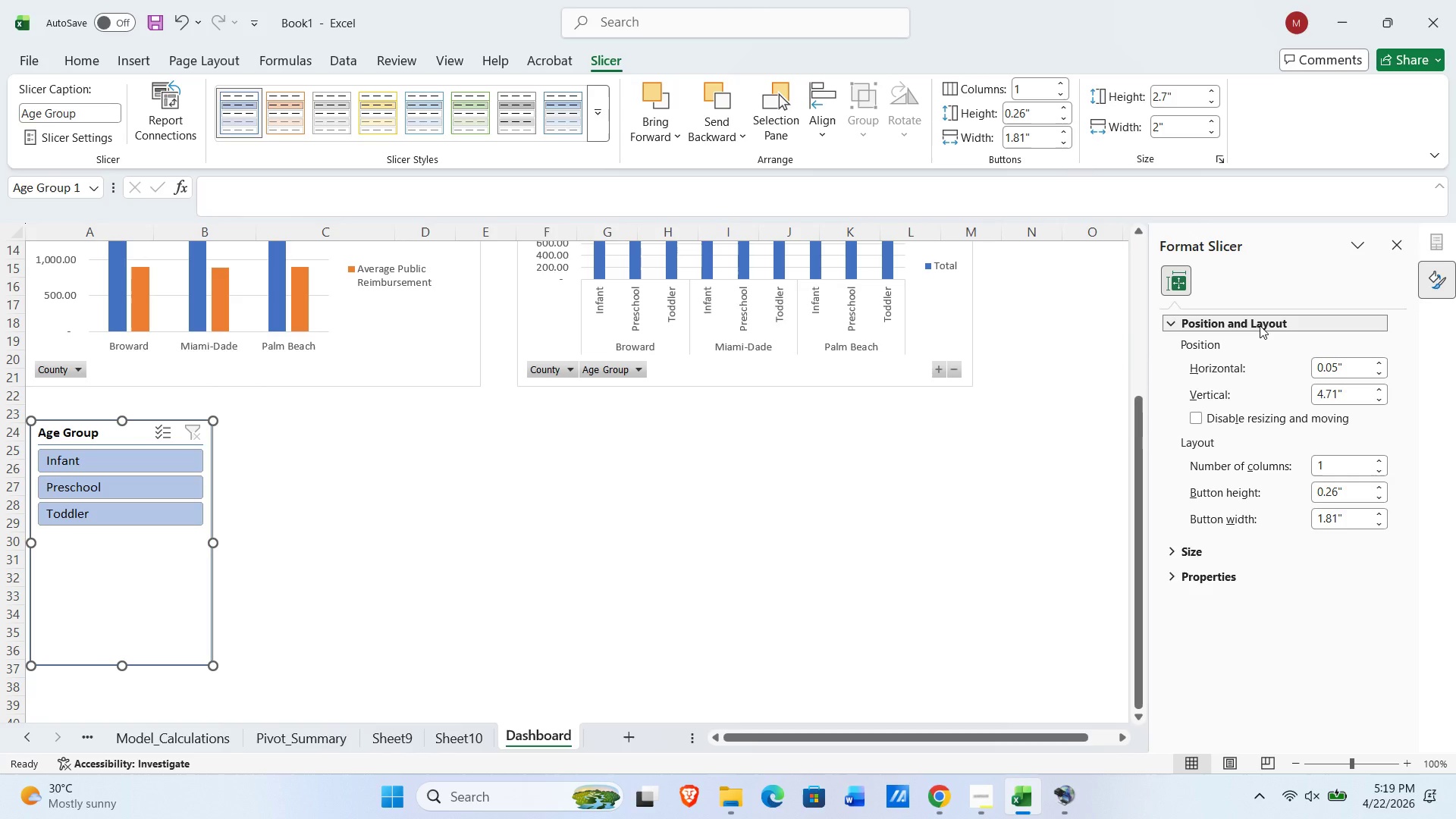 
left_click([1260, 325])
 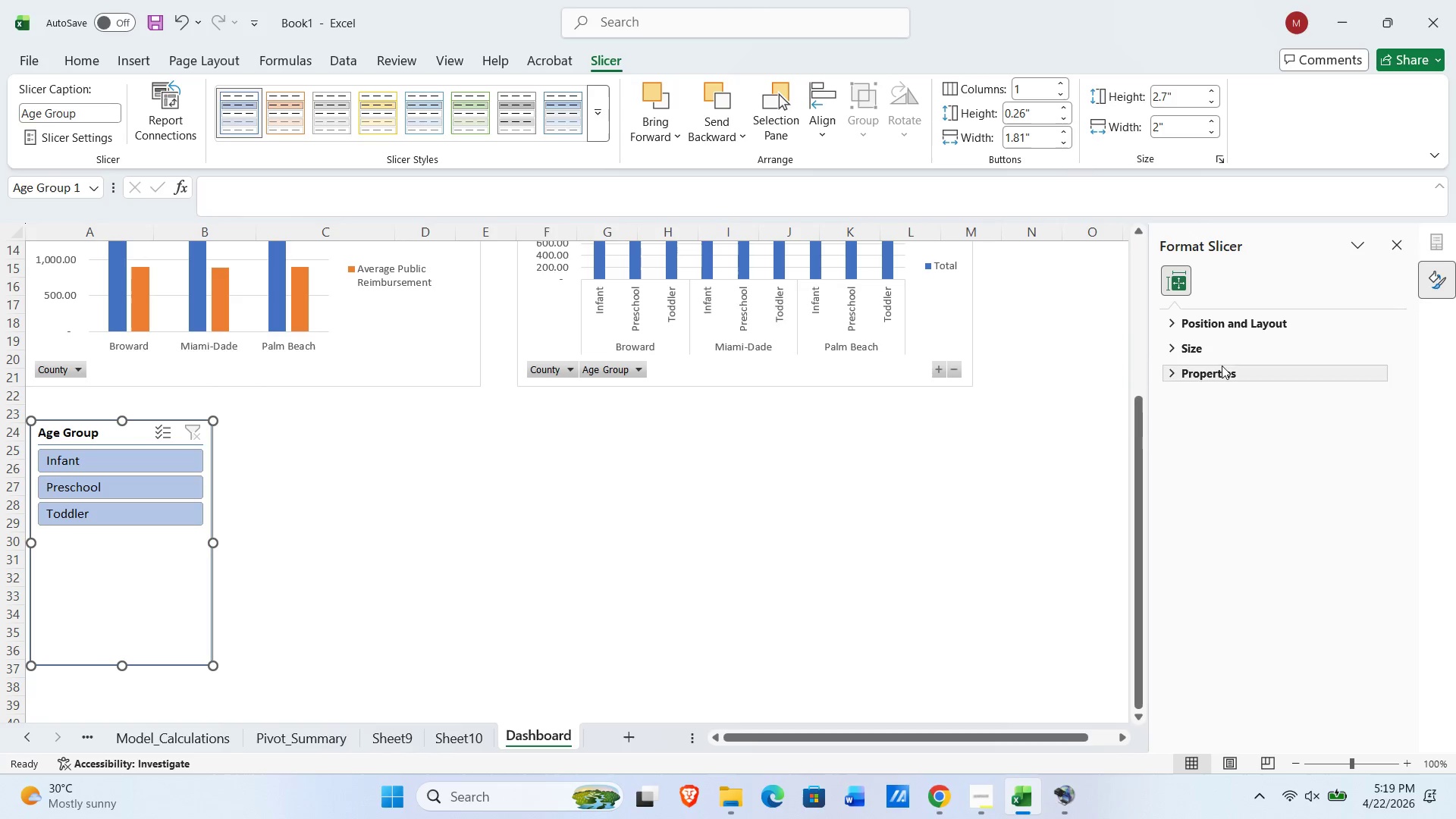 
left_click([1222, 351])
 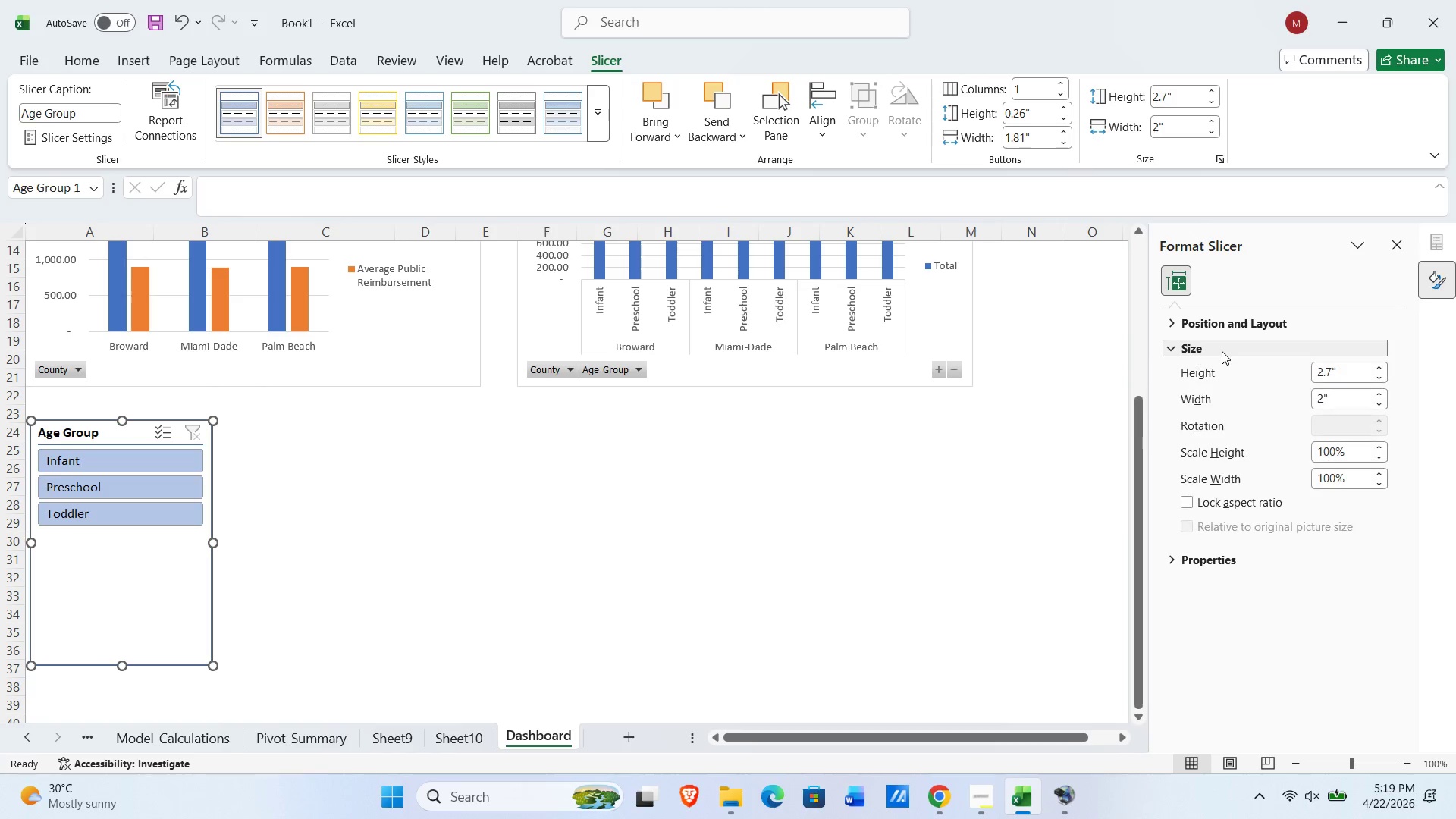 
left_click([1222, 351])
 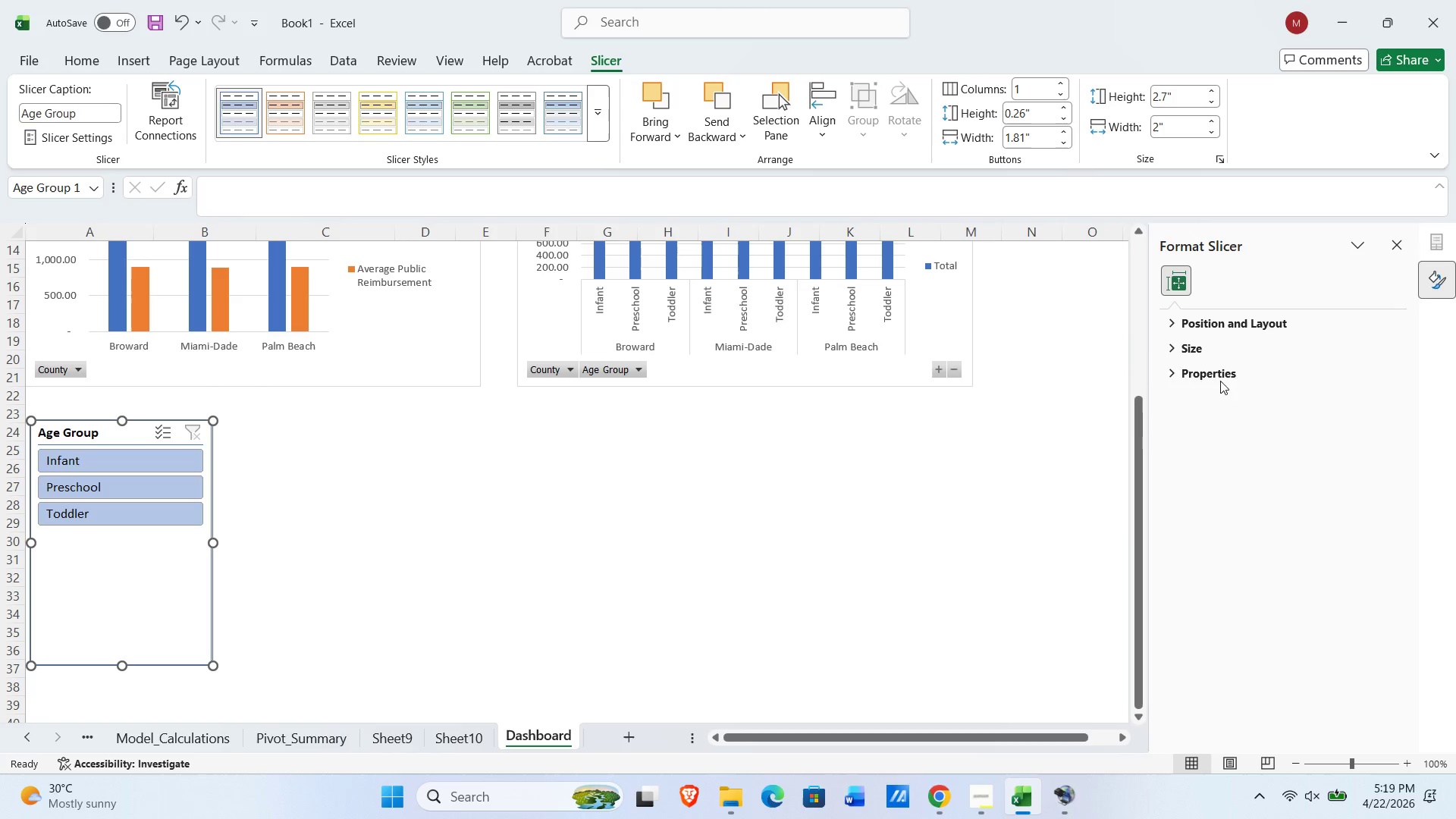 
left_click([1219, 368])
 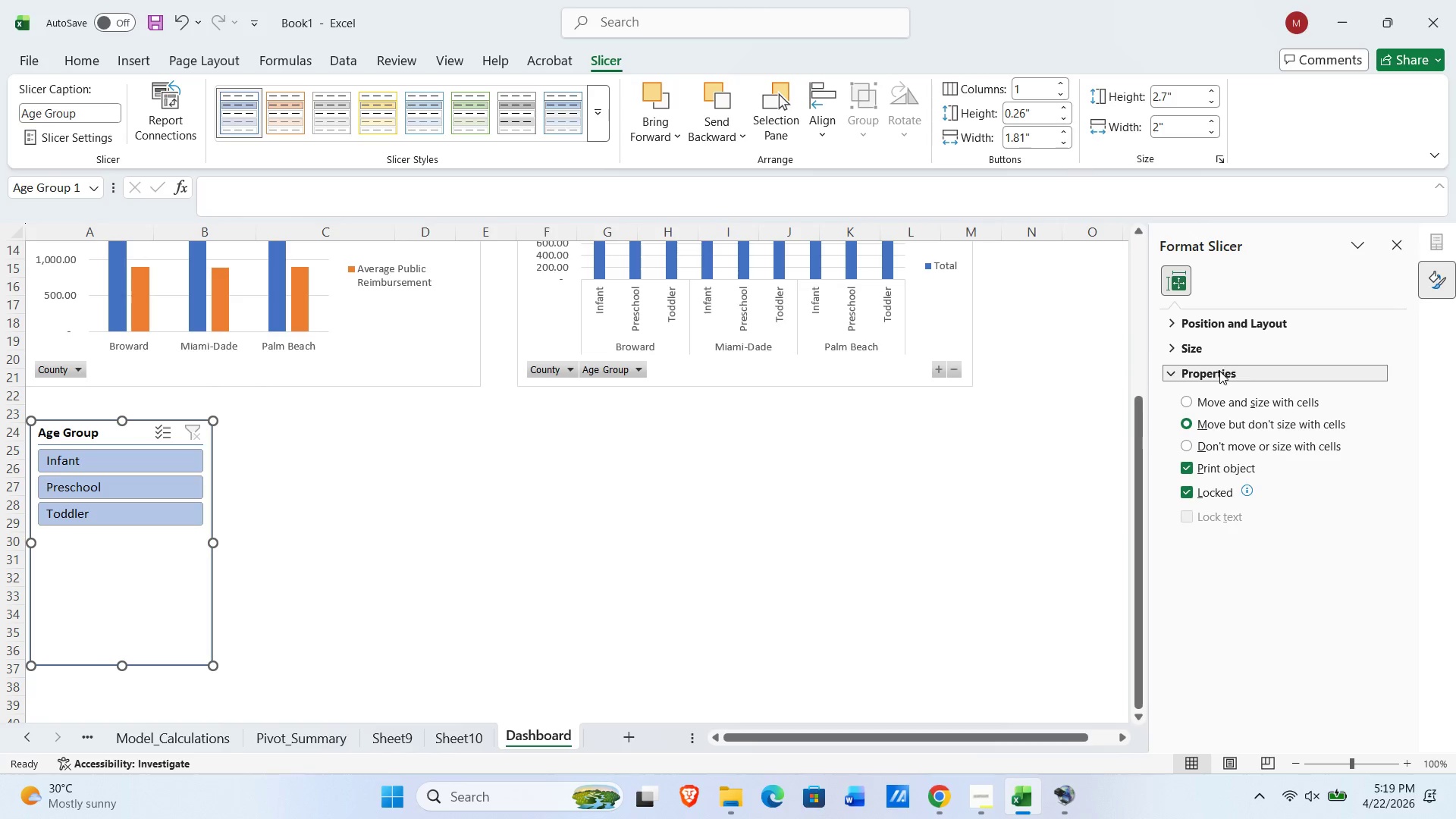 
left_click([1219, 371])
 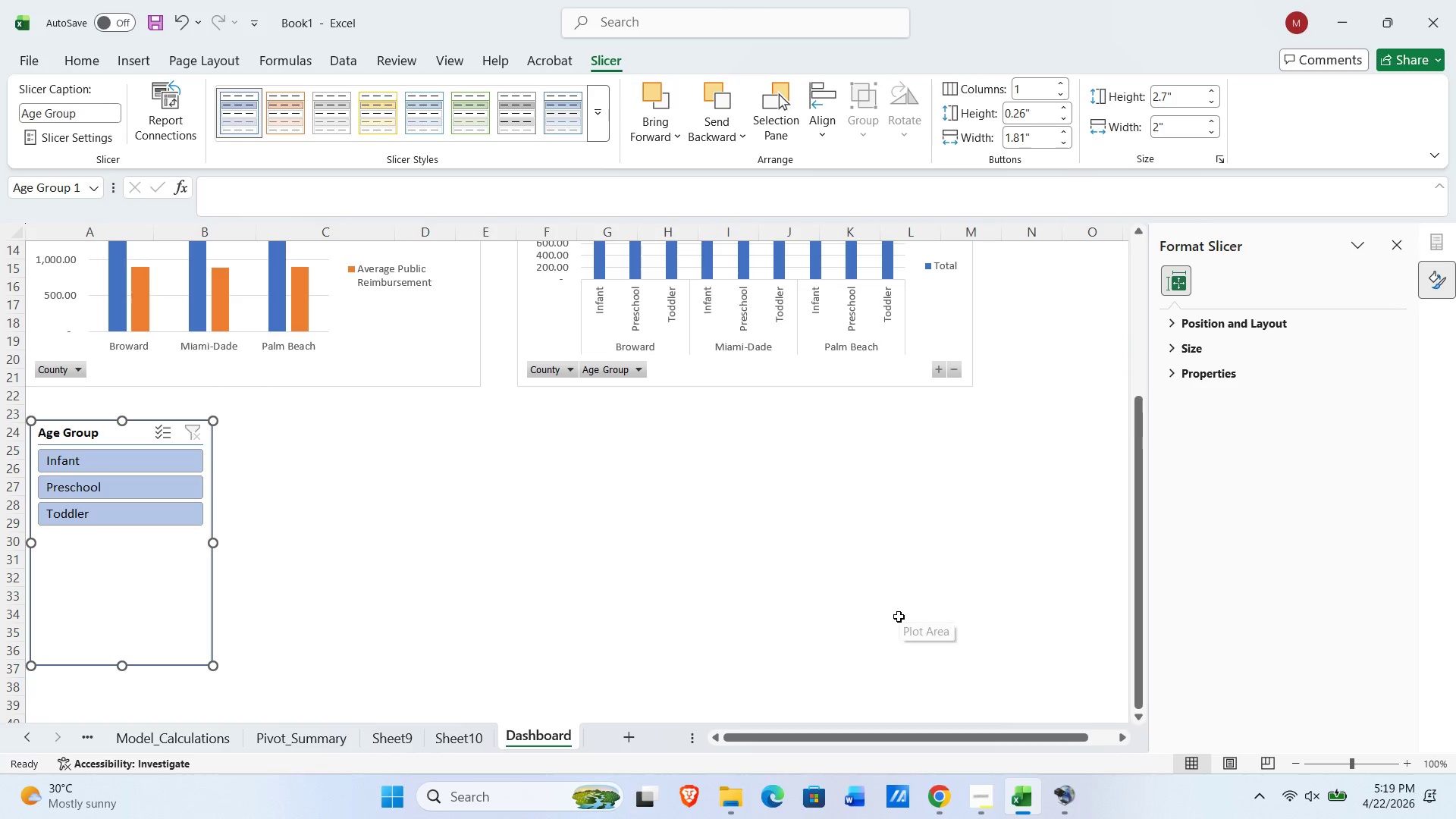 
key(Alt+AltLeft)
 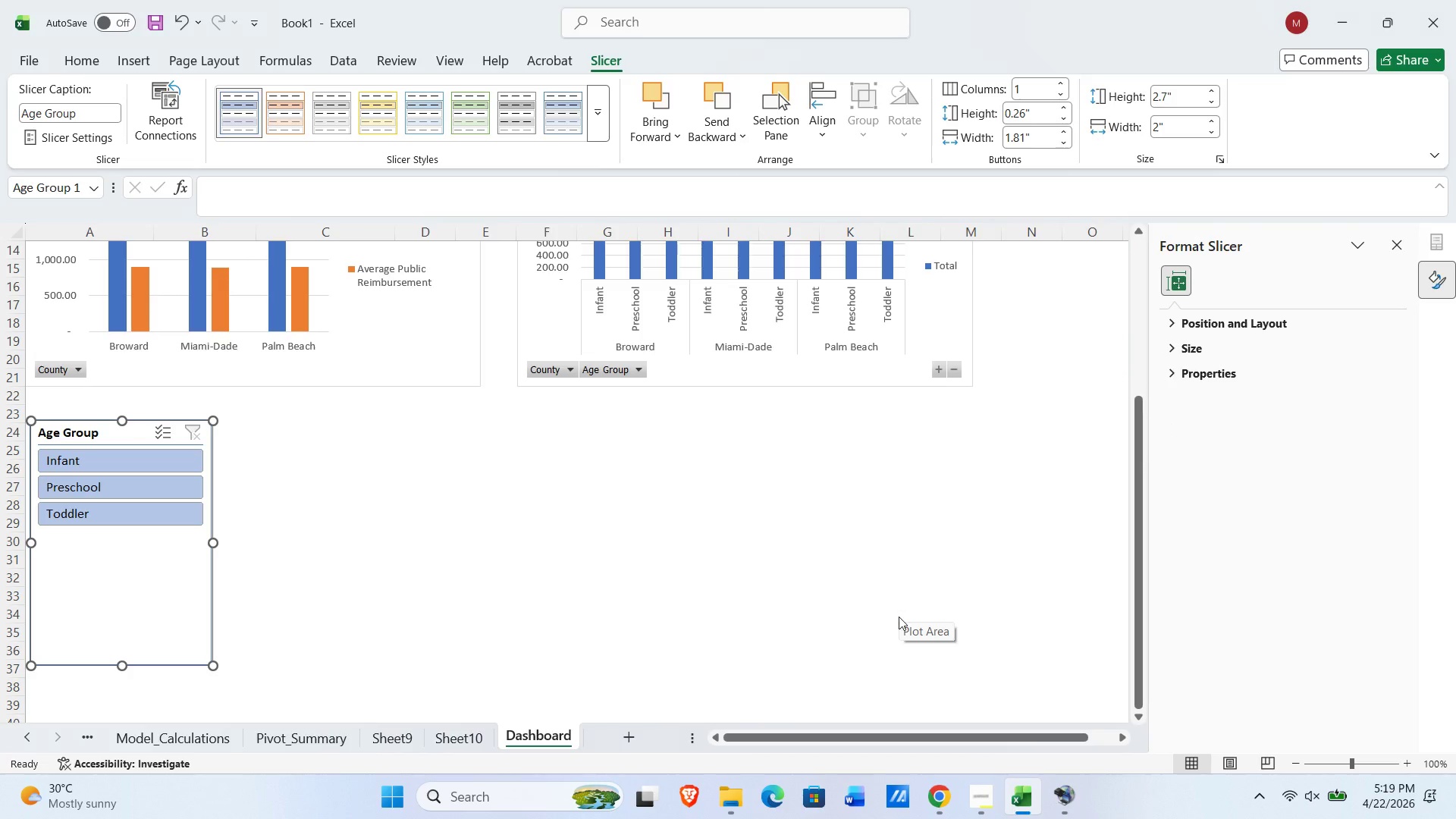 
key(Alt+Tab)